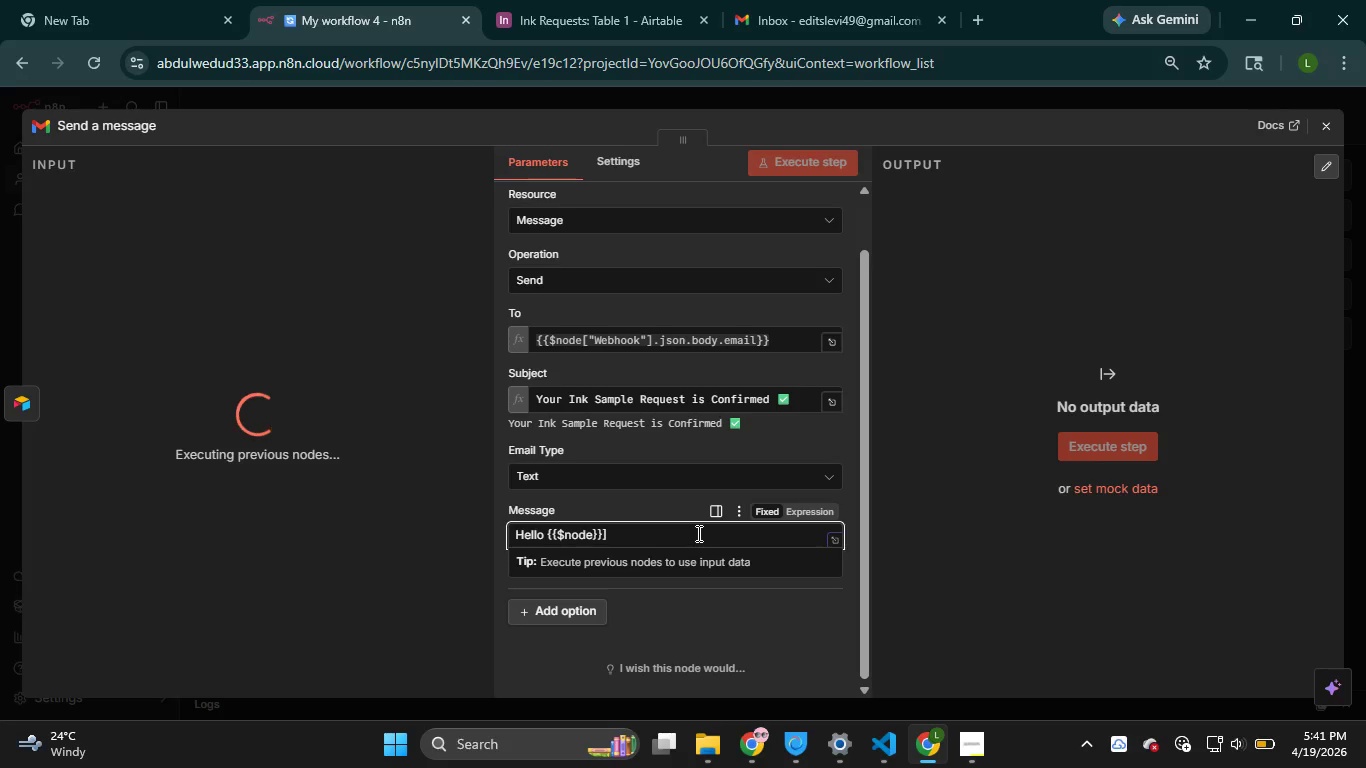 
key(Shift+Quote)
 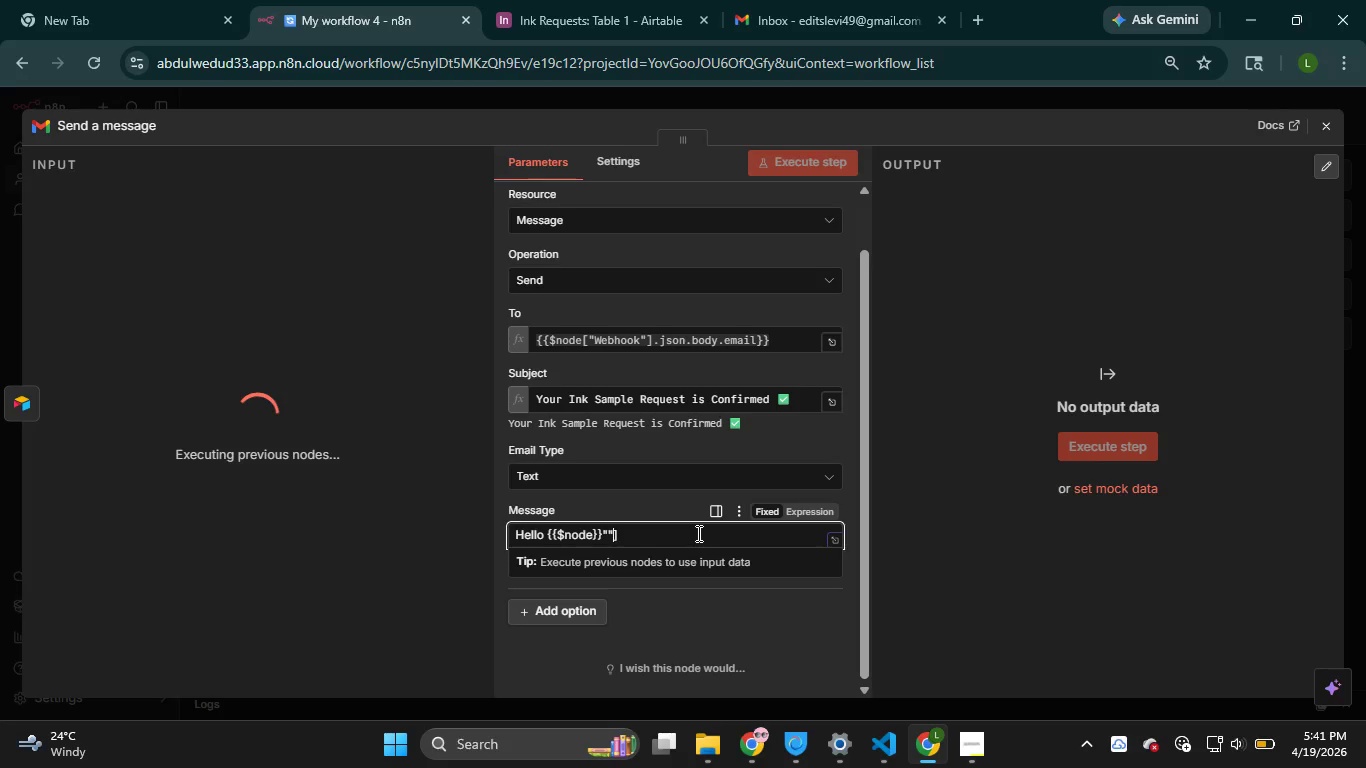 
key(Backspace)
 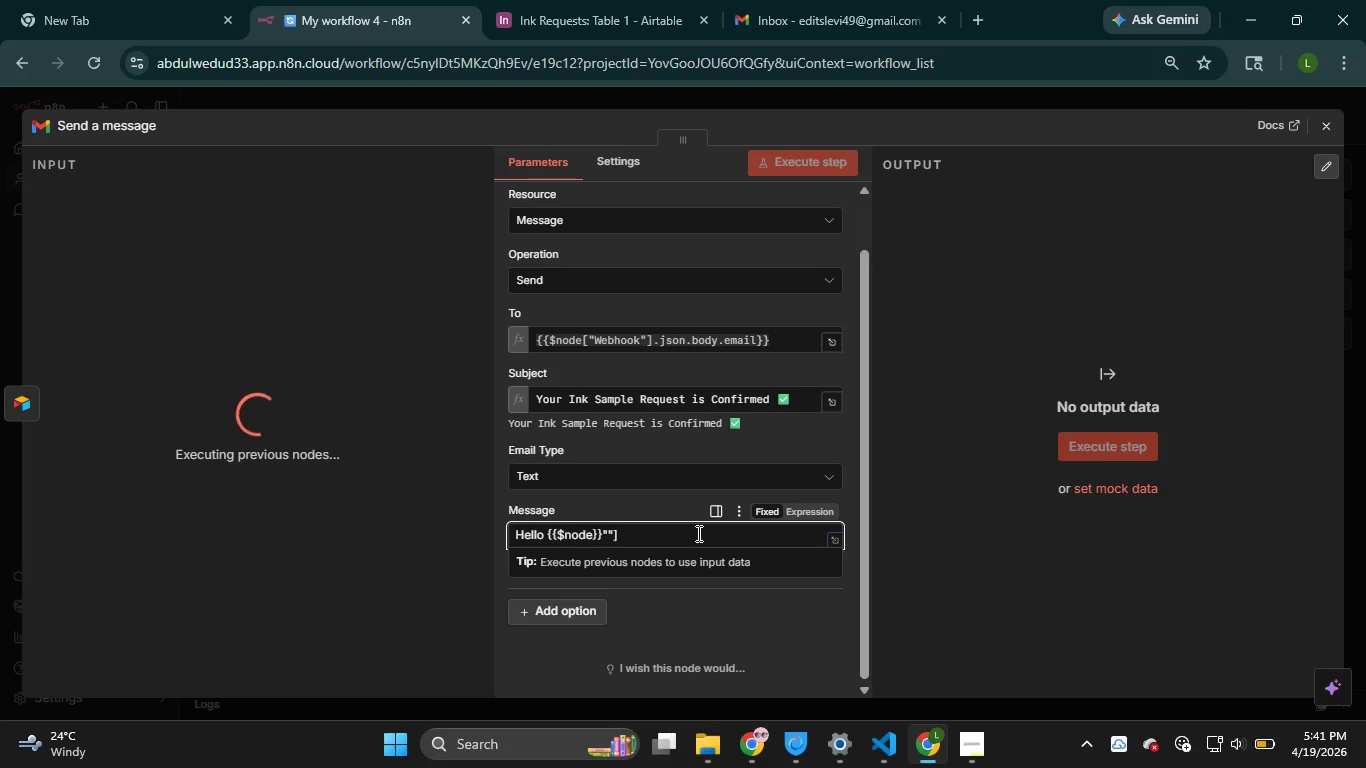 
key(Backspace)
 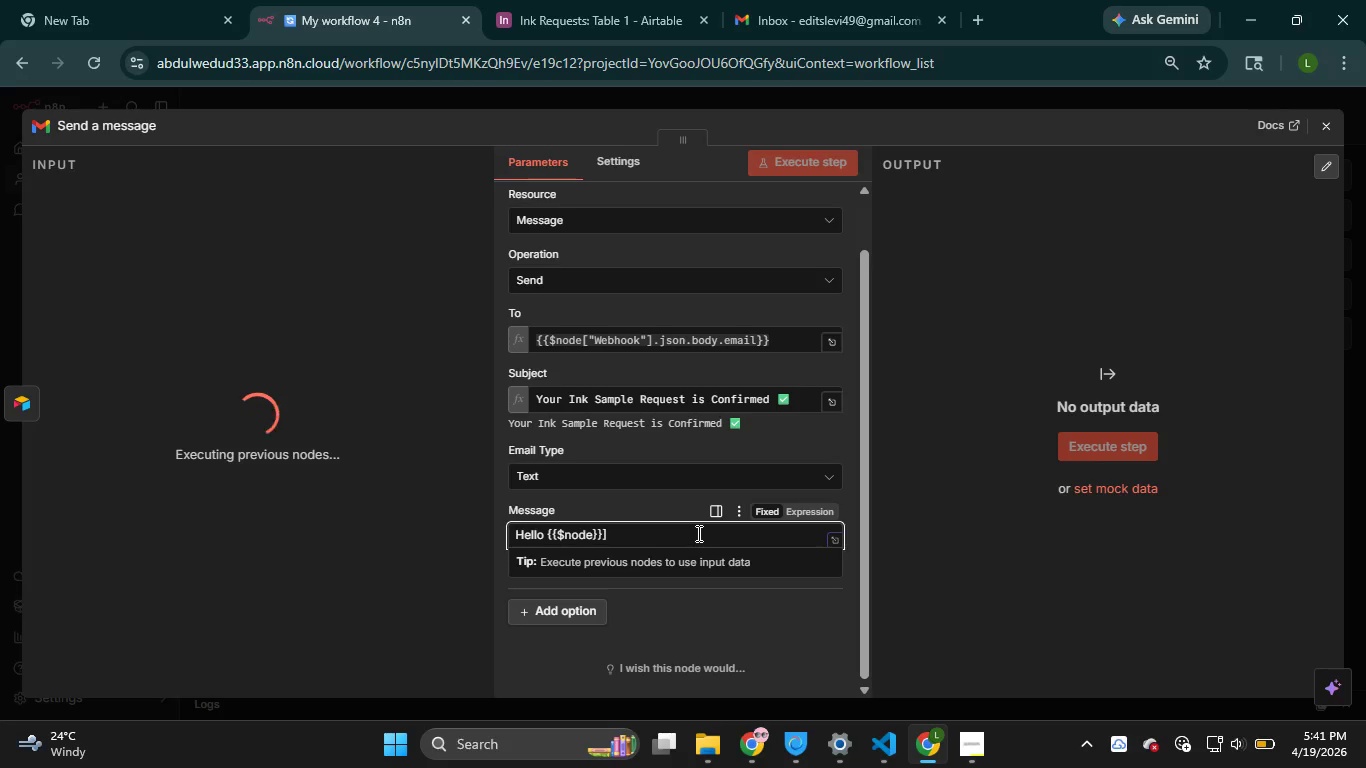 
key(ArrowRight)
 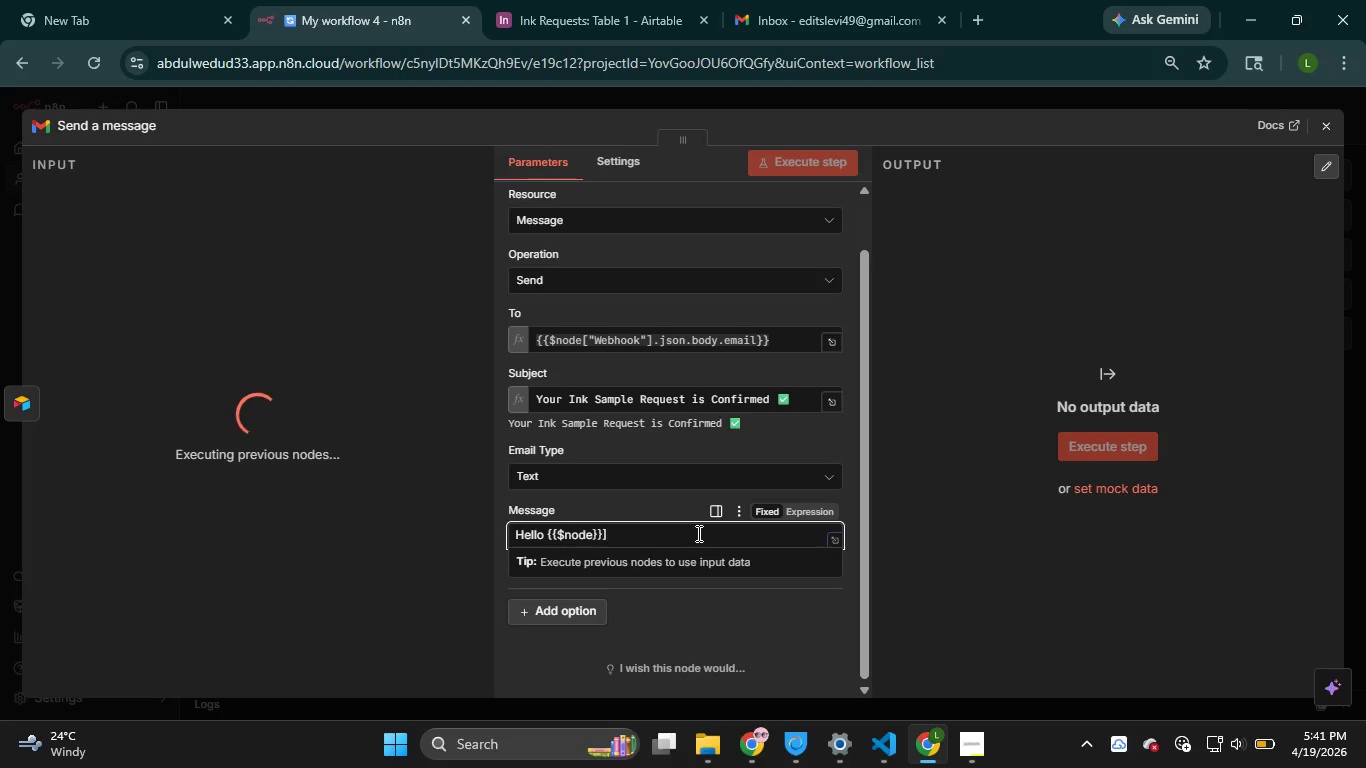 
key(Backspace)
 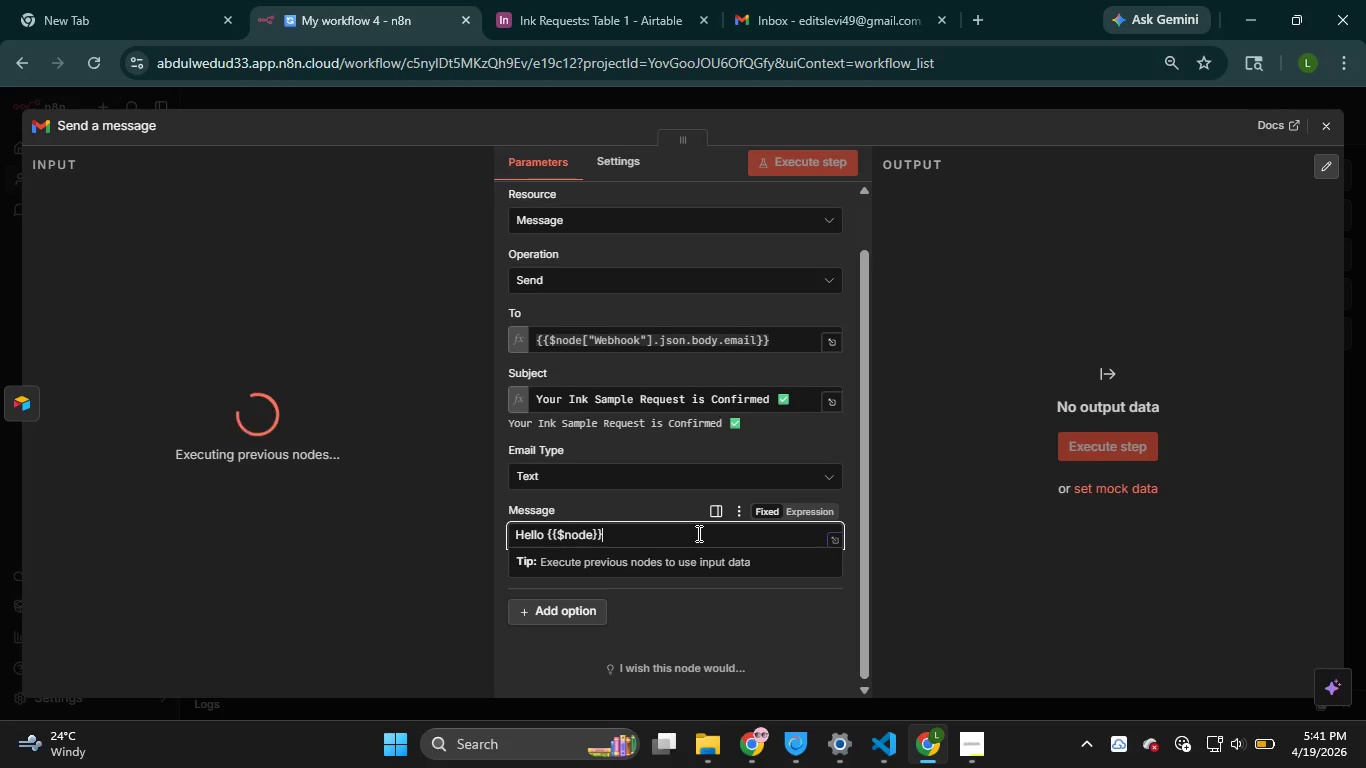 
key(ArrowLeft)
 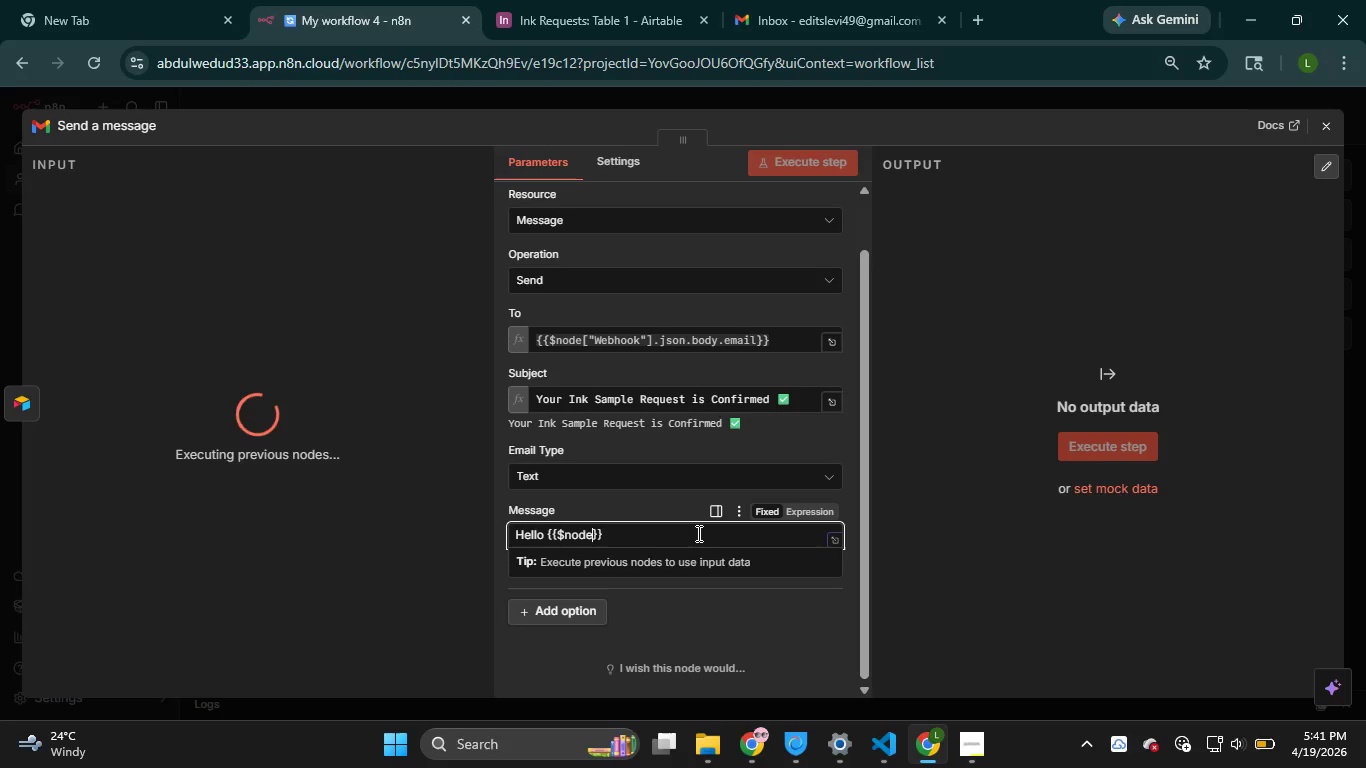 
key(ArrowLeft)
 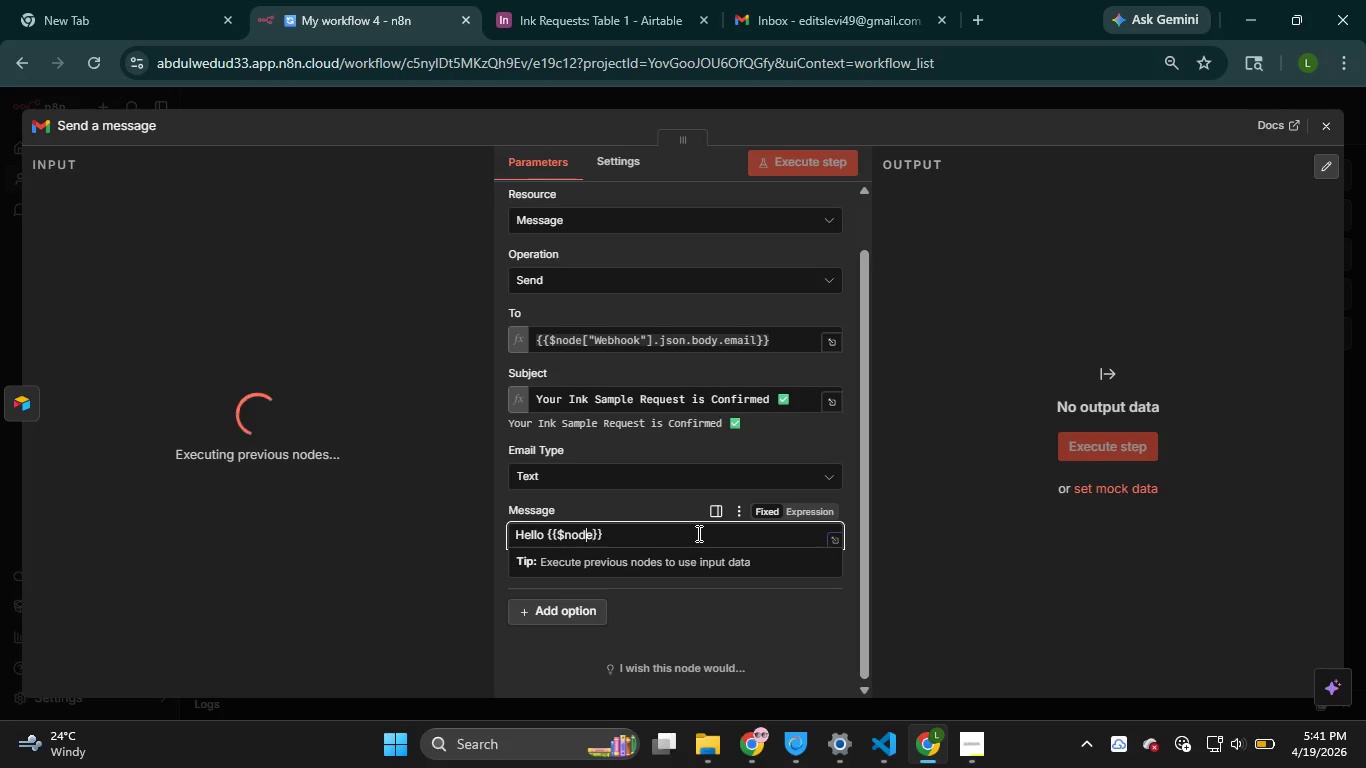 
key(ArrowLeft)
 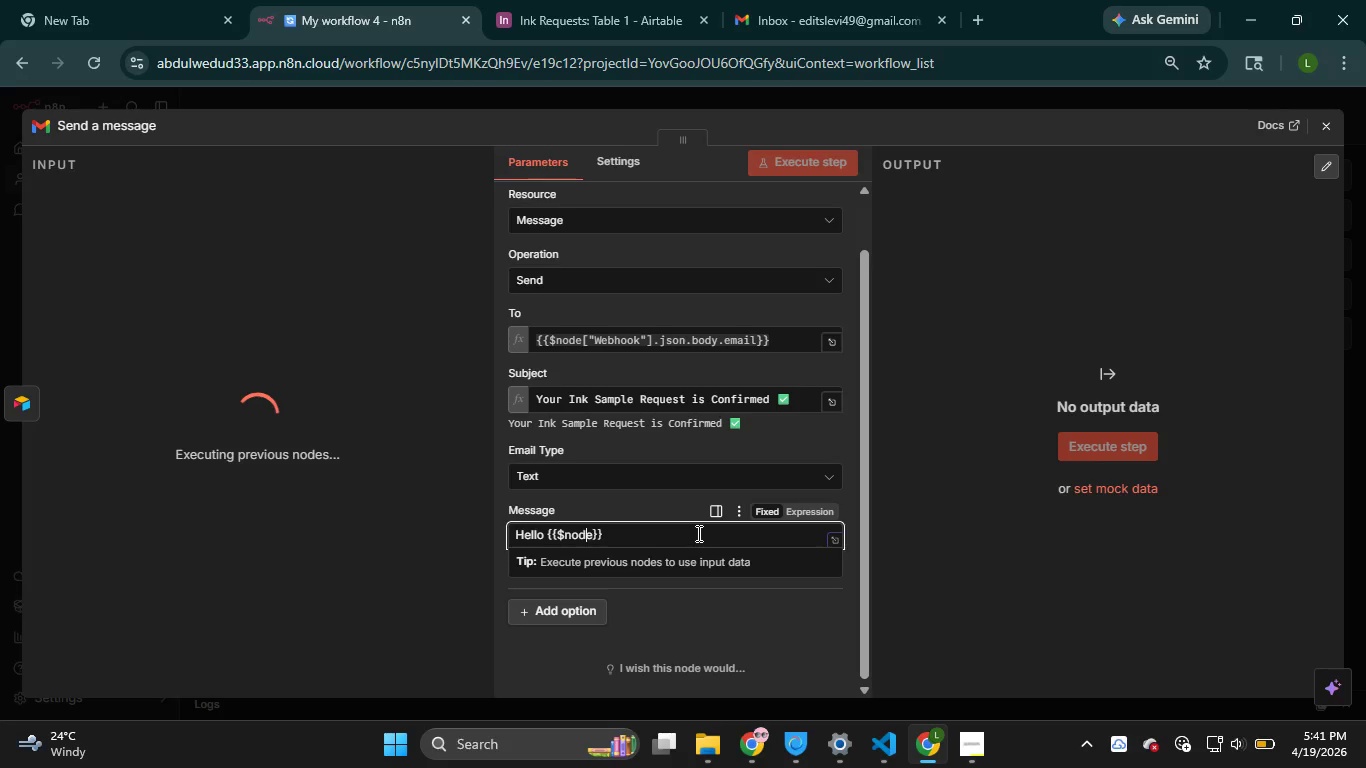 
key(ArrowRight)
 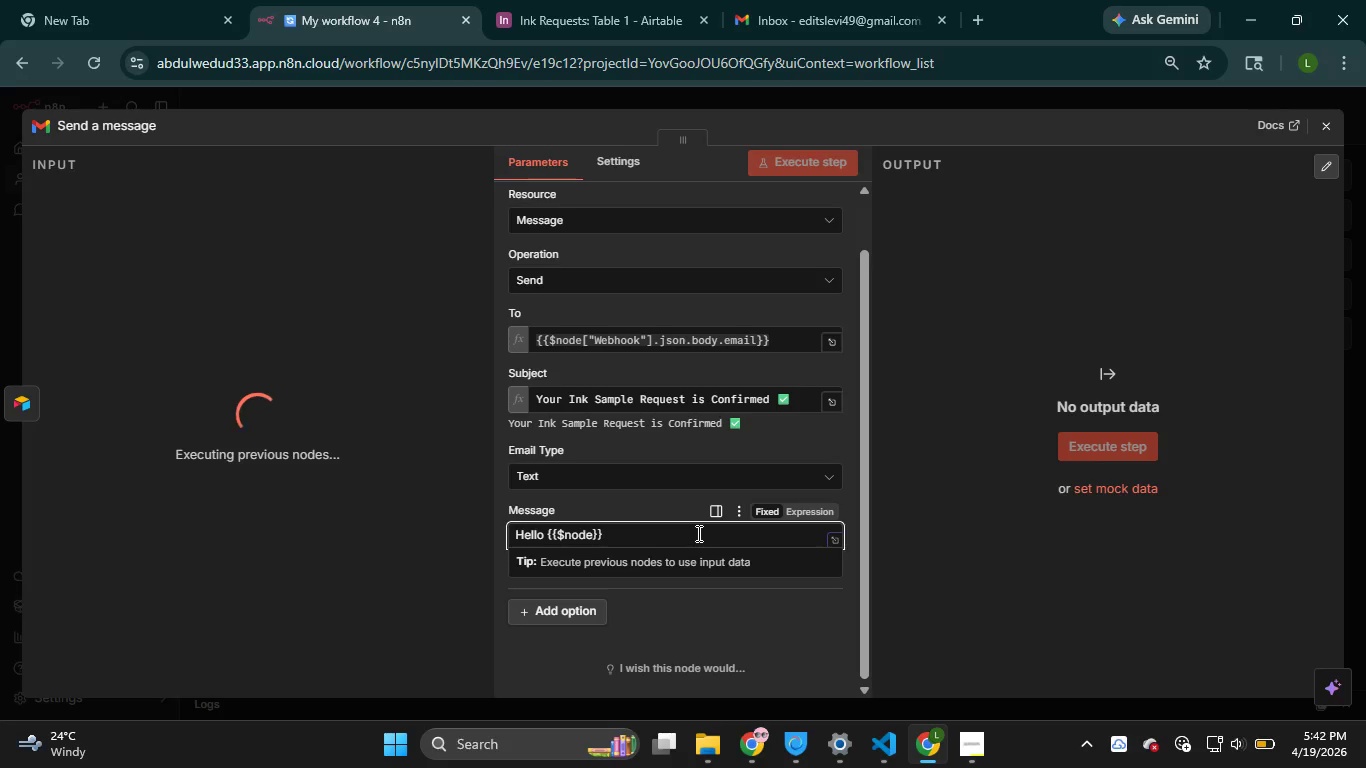 
hold_key(key=ShiftRight, duration=0.64)
 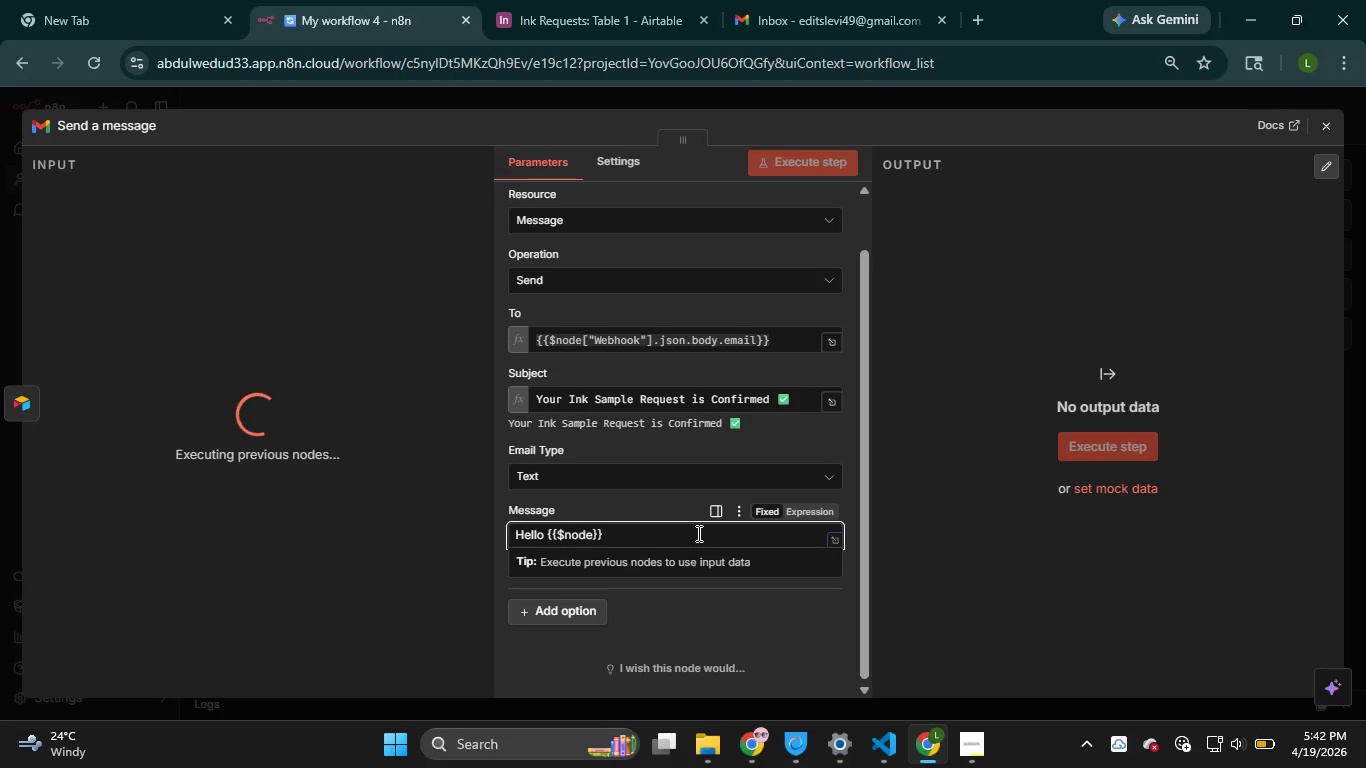 
key(BracketLeft)
 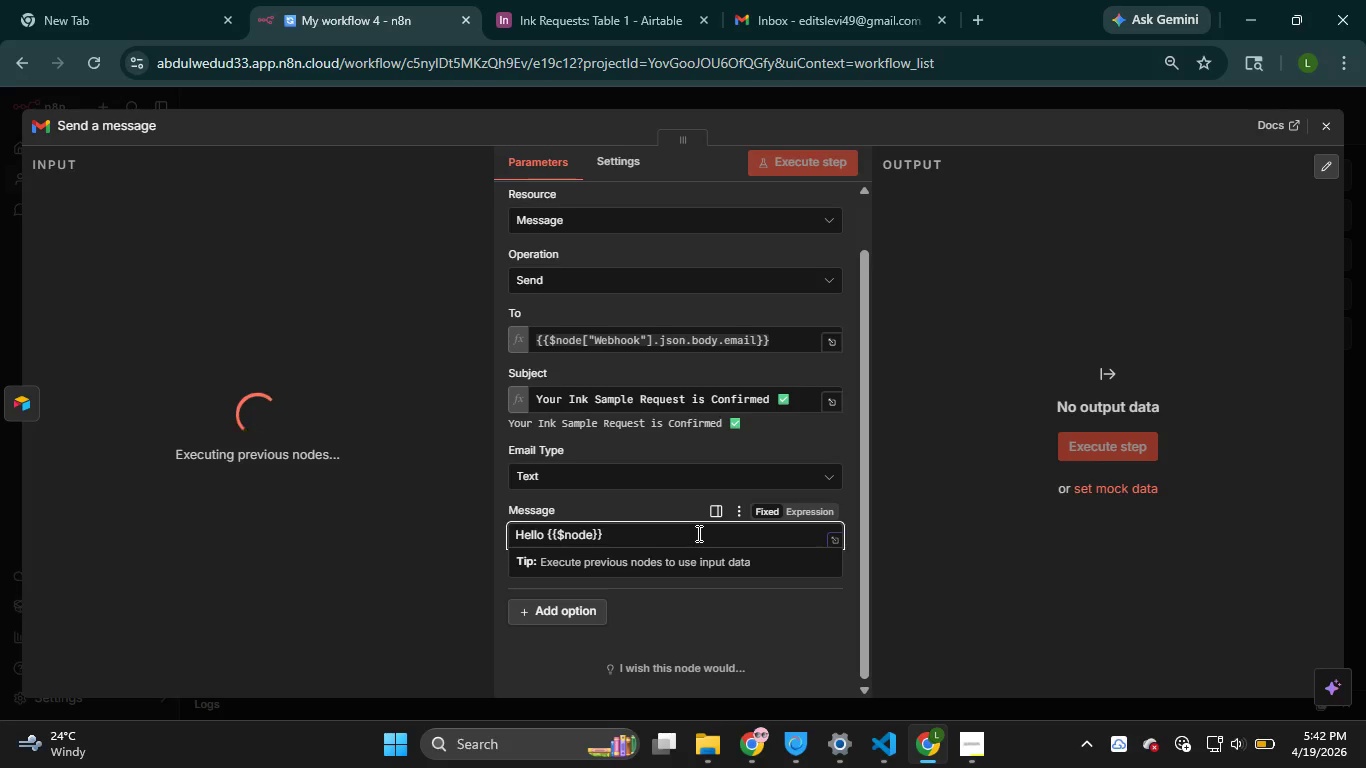 
key(BracketRight)
 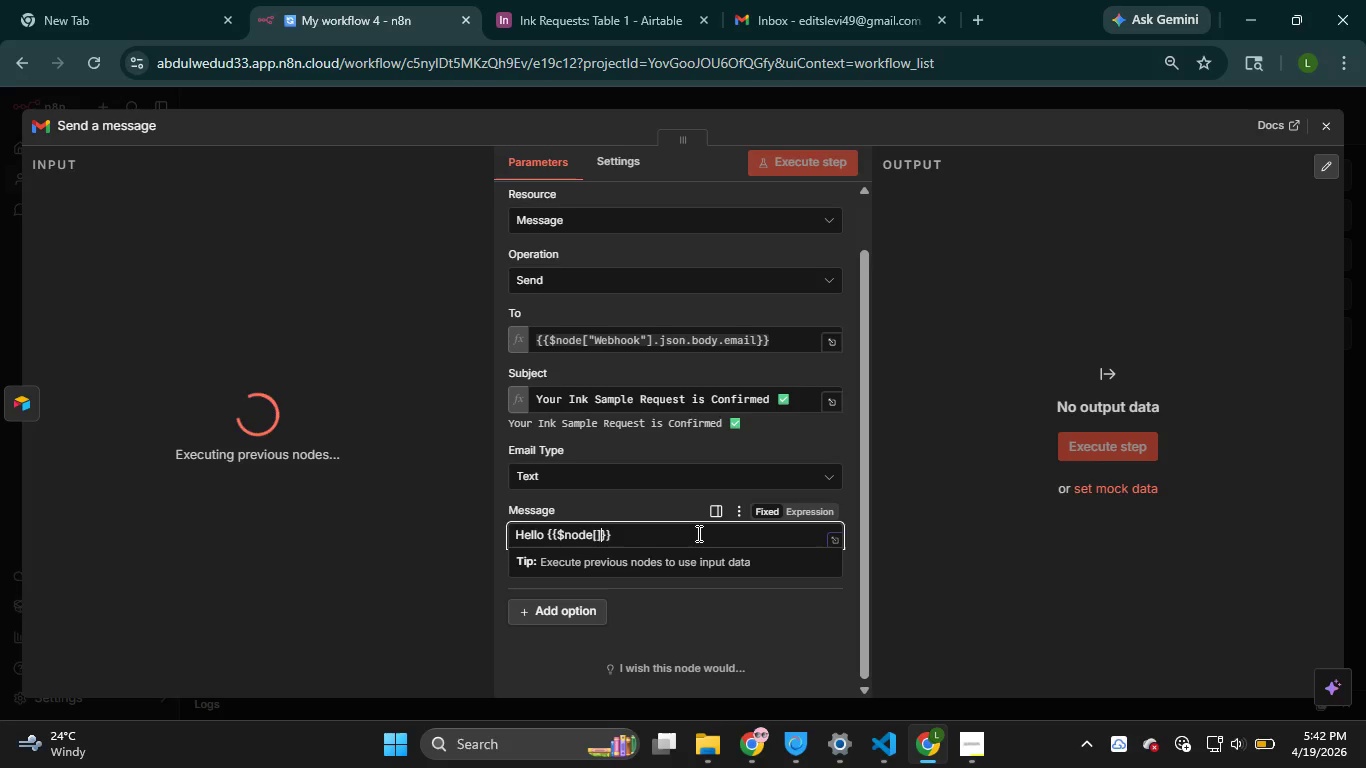 
key(ArrowLeft)
 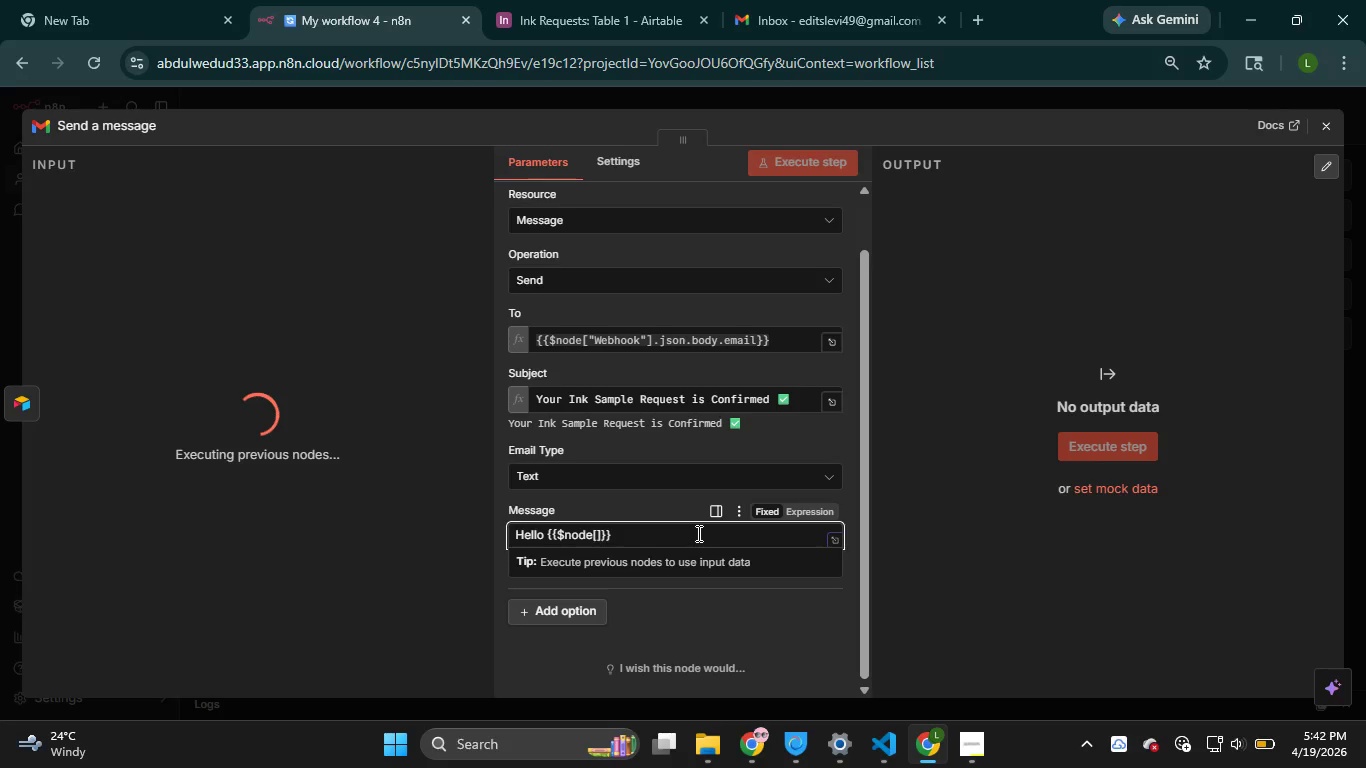 
key(Shift+Quote)
 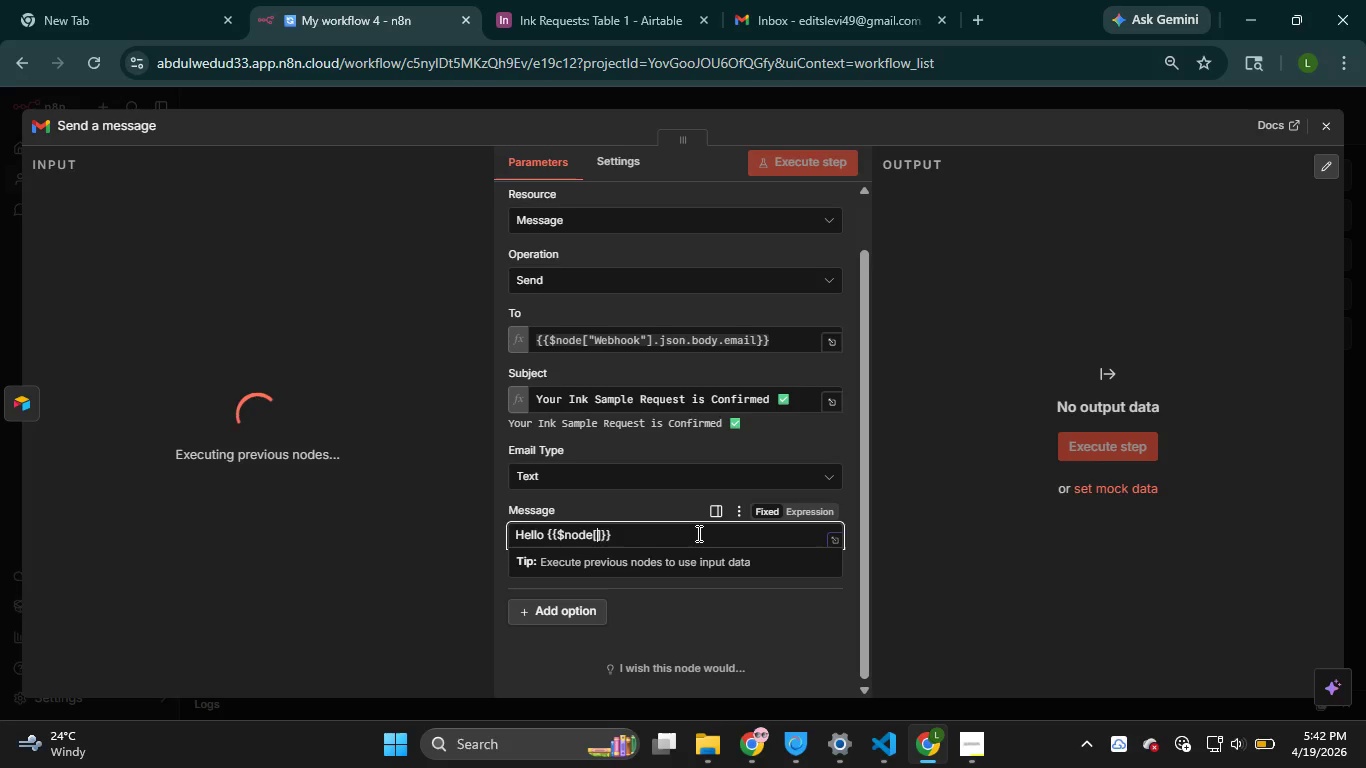 
key(Shift+Quote)
 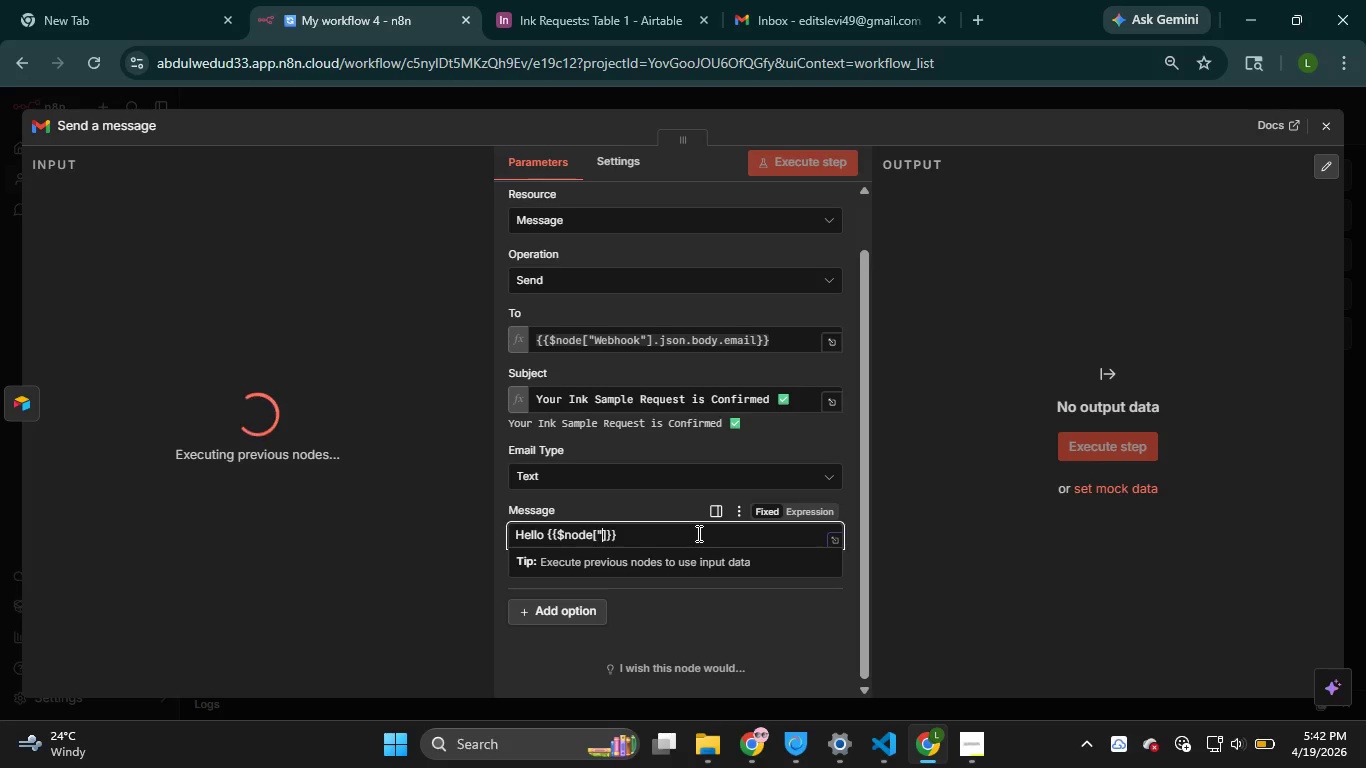 
key(ArrowLeft)
 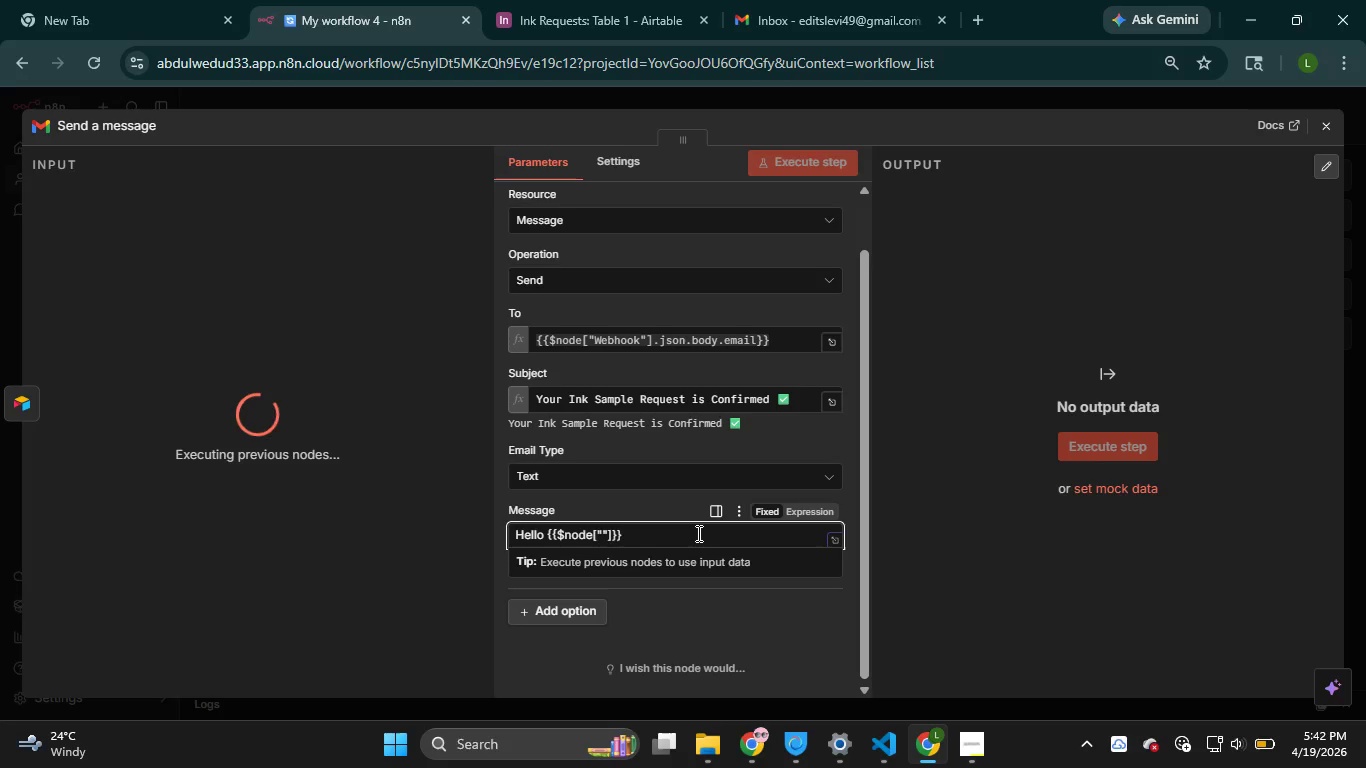 
type(Webhook)
 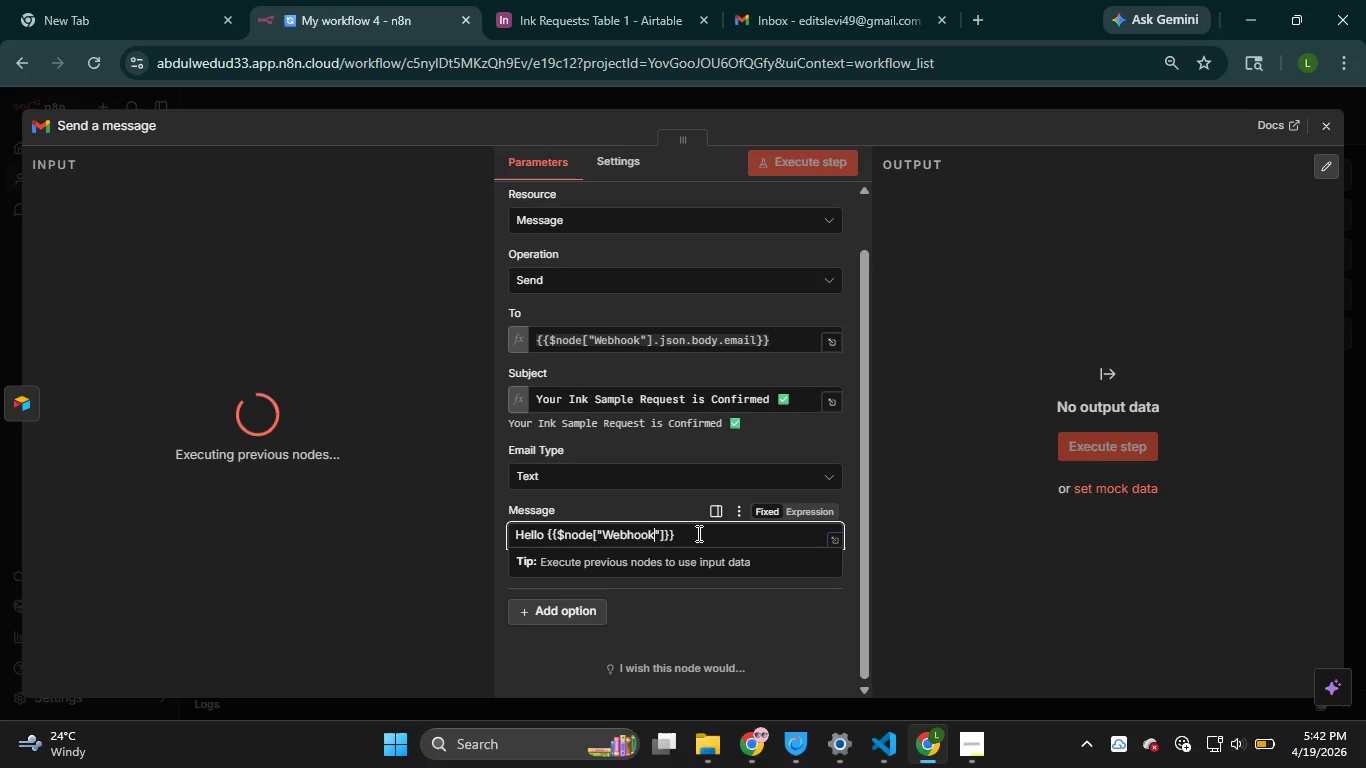 
key(ArrowRight)
 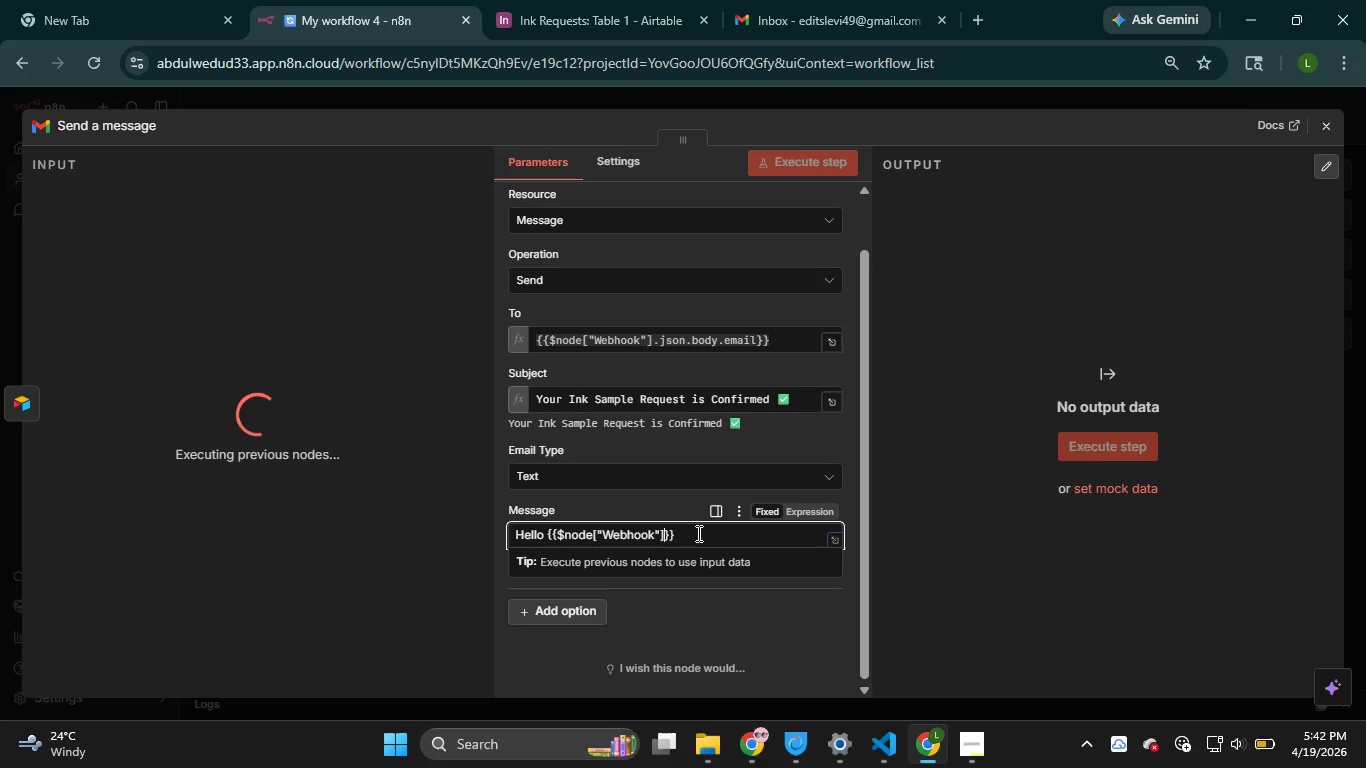 
key(ArrowRight)
 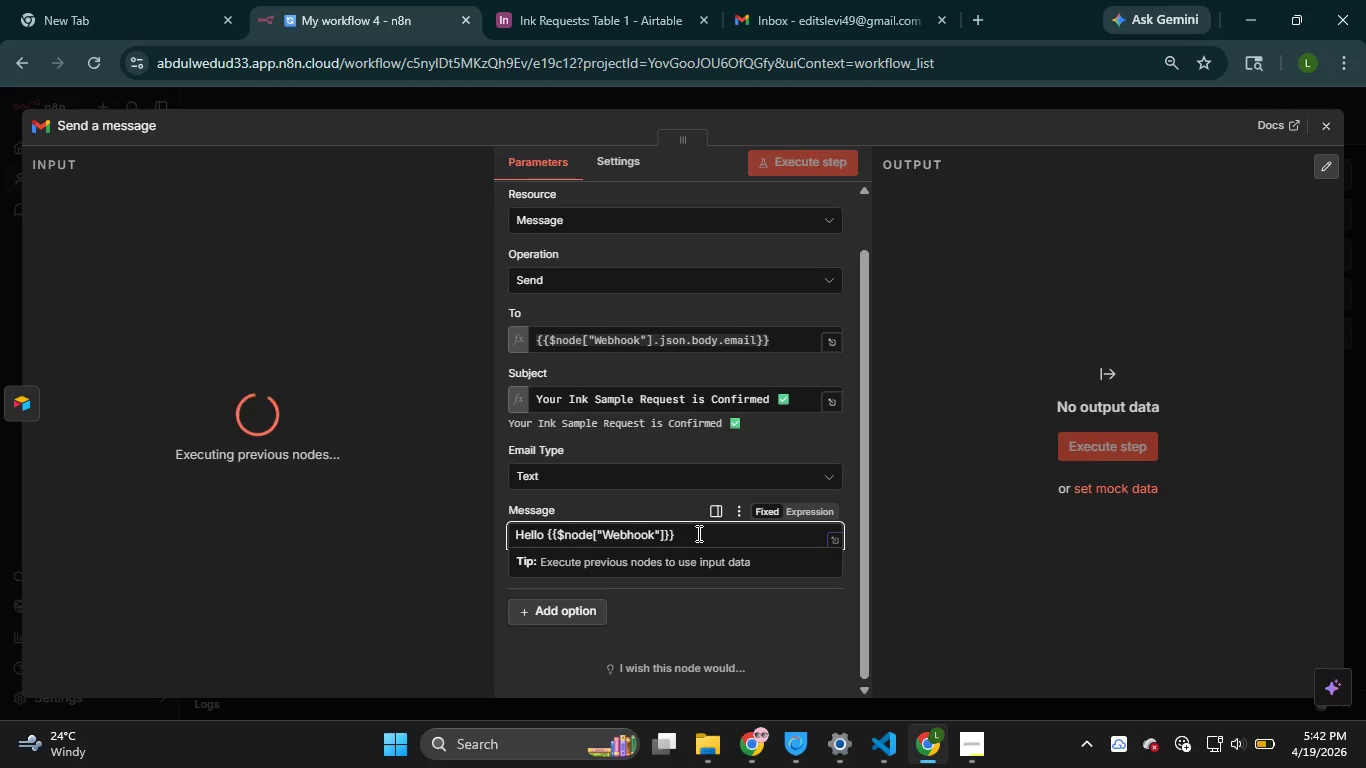 
type(.json.body.)
 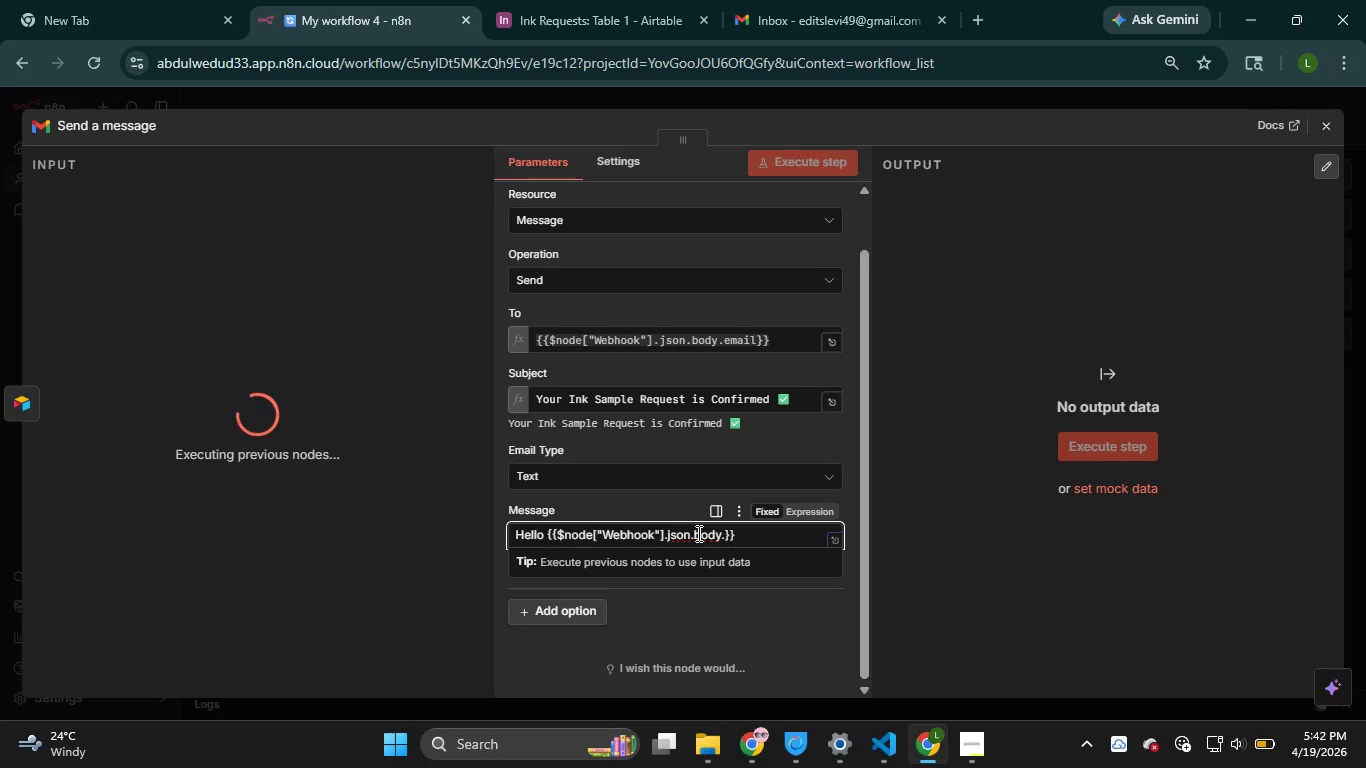 
type(name)
 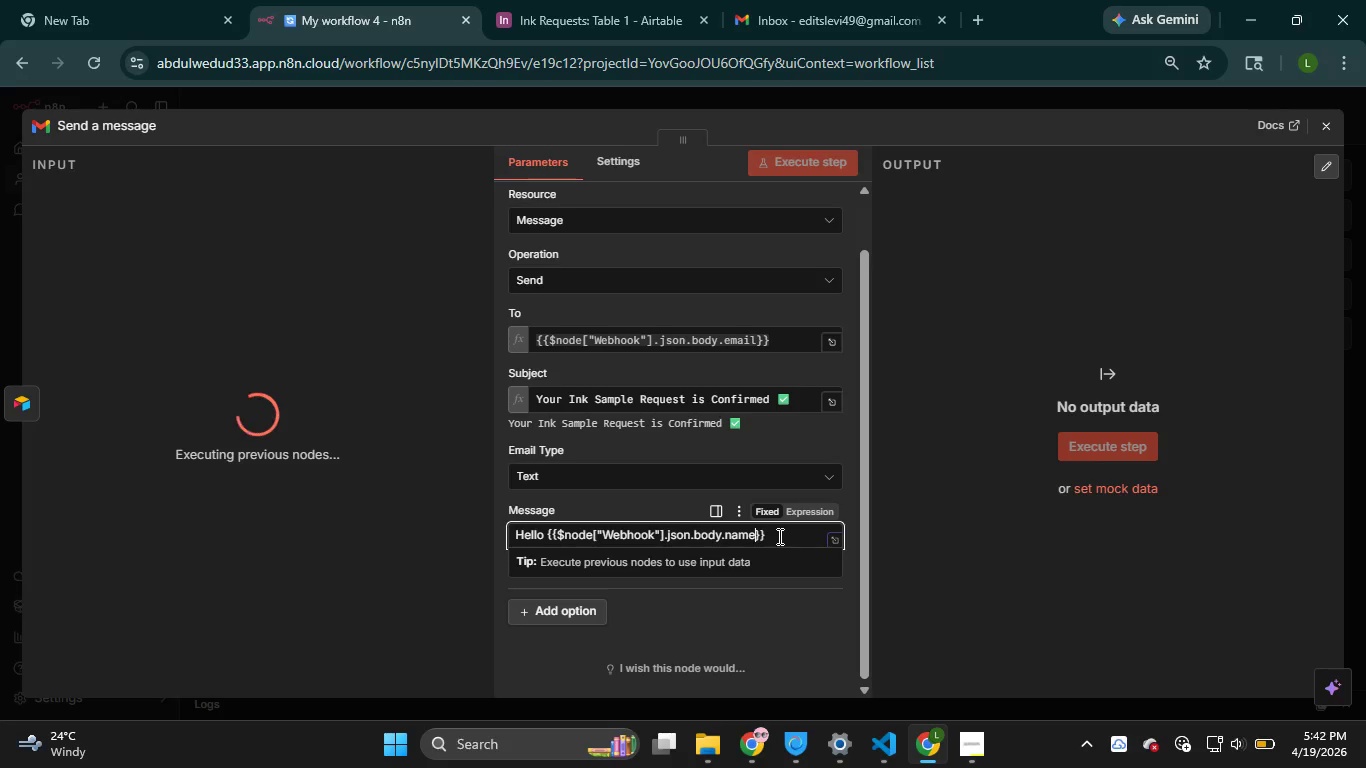 
left_click([781, 536])
 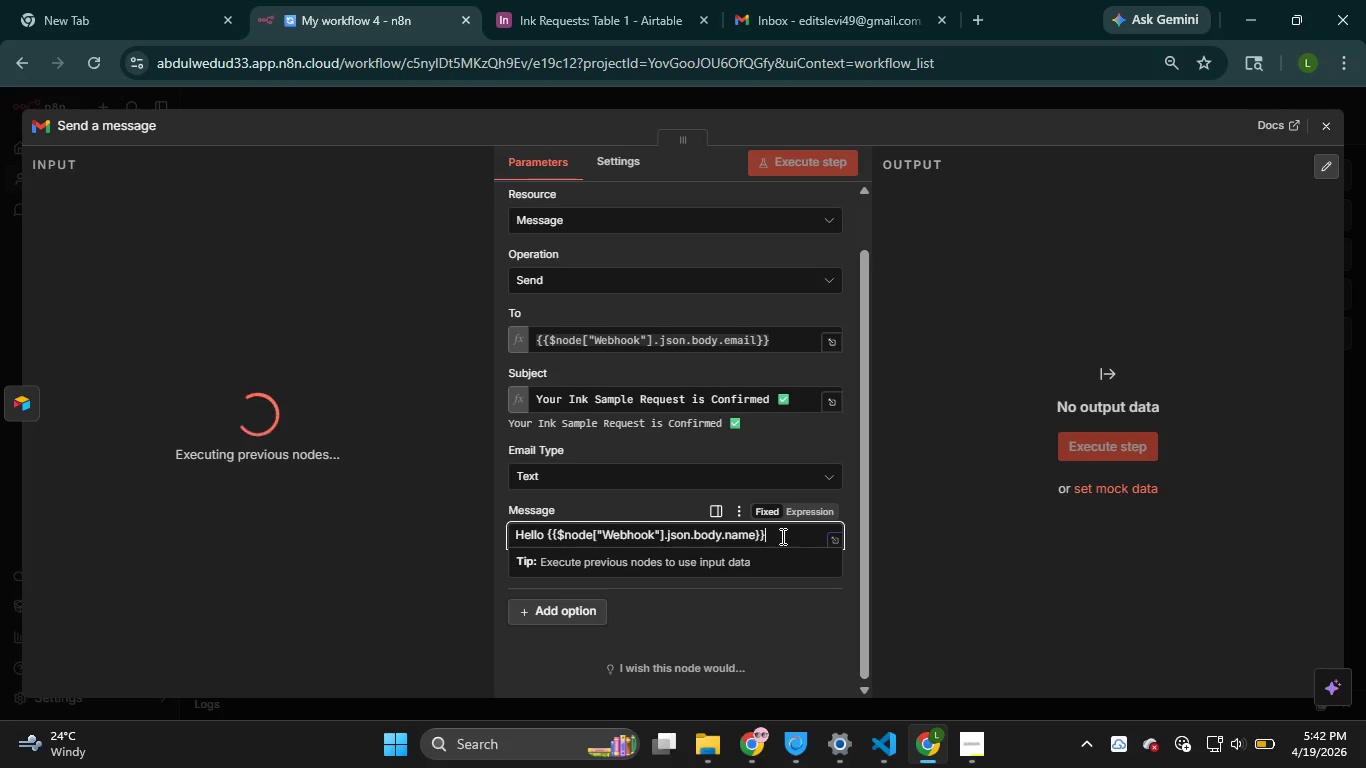 
key(Comma)
 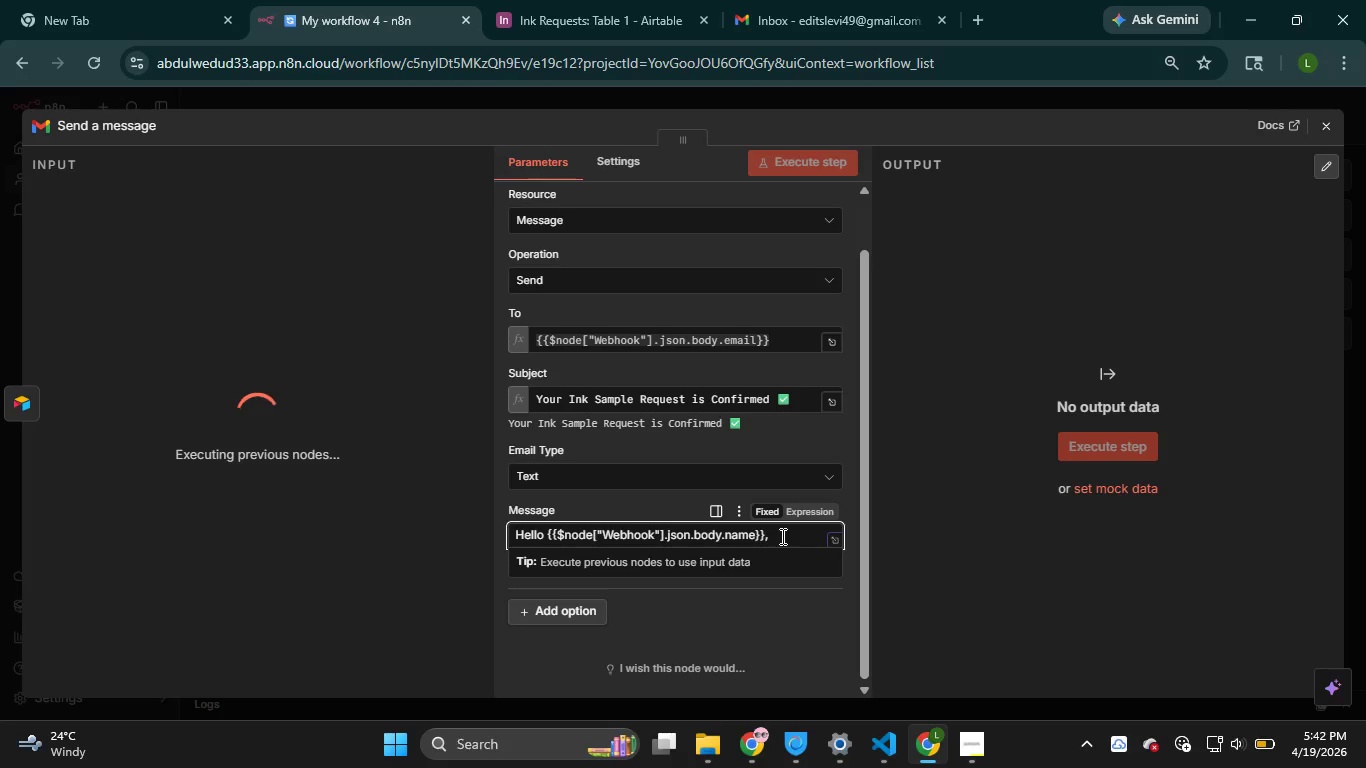 
key(Enter)
 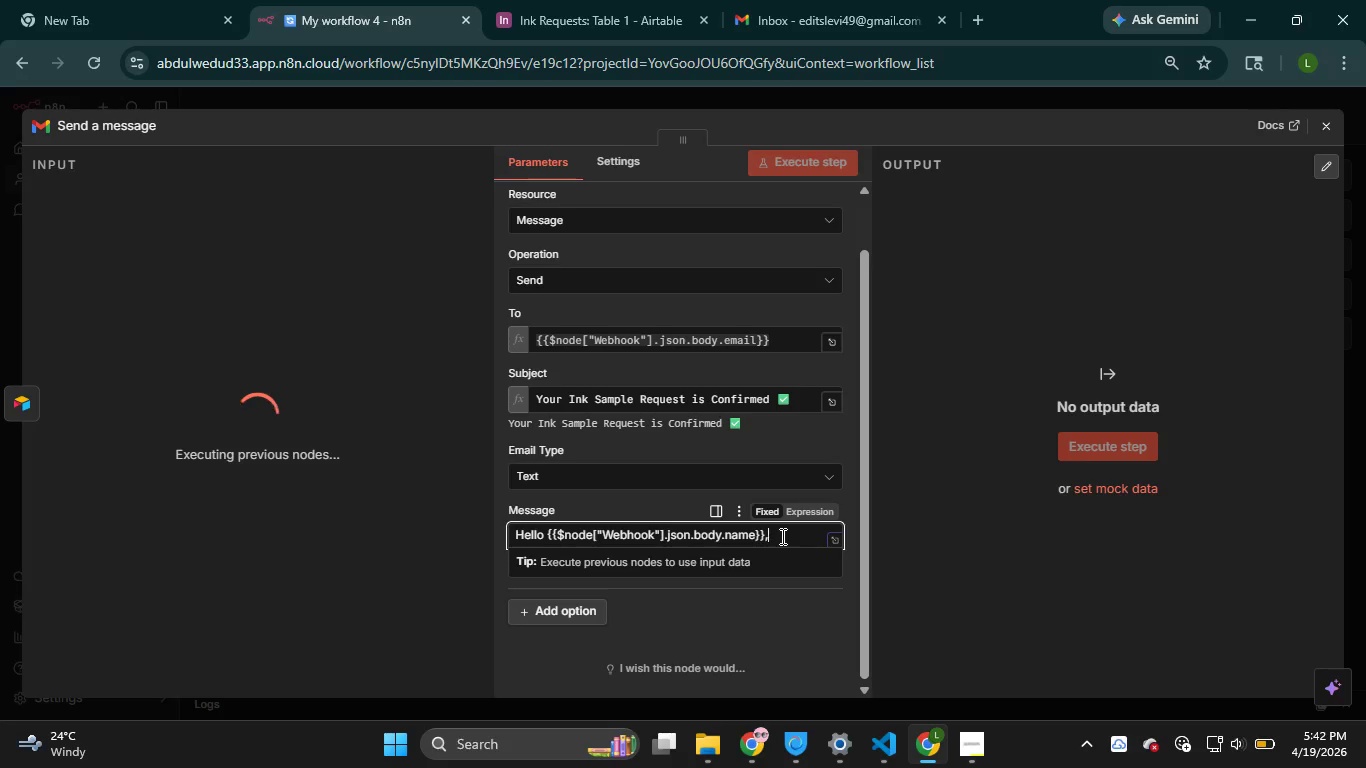 
left_click([781, 536])
 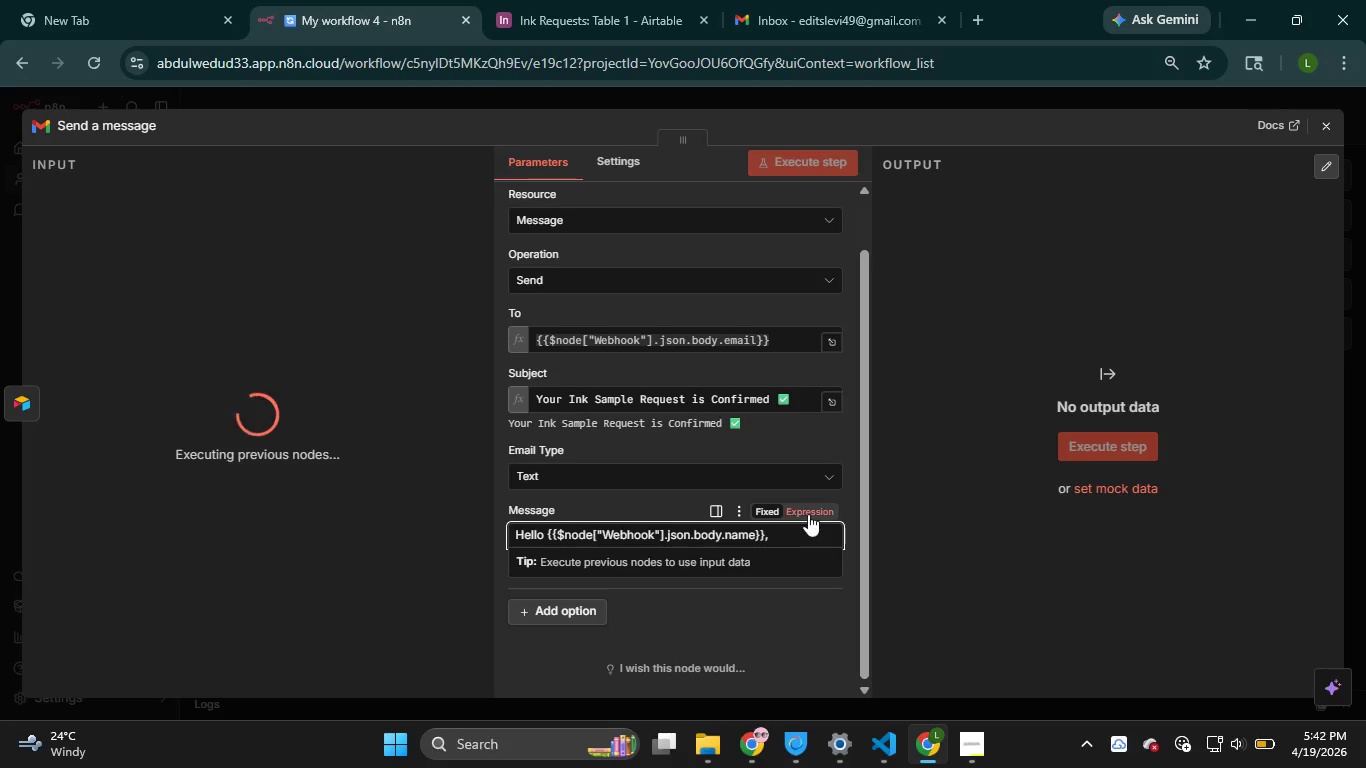 
left_click([801, 509])
 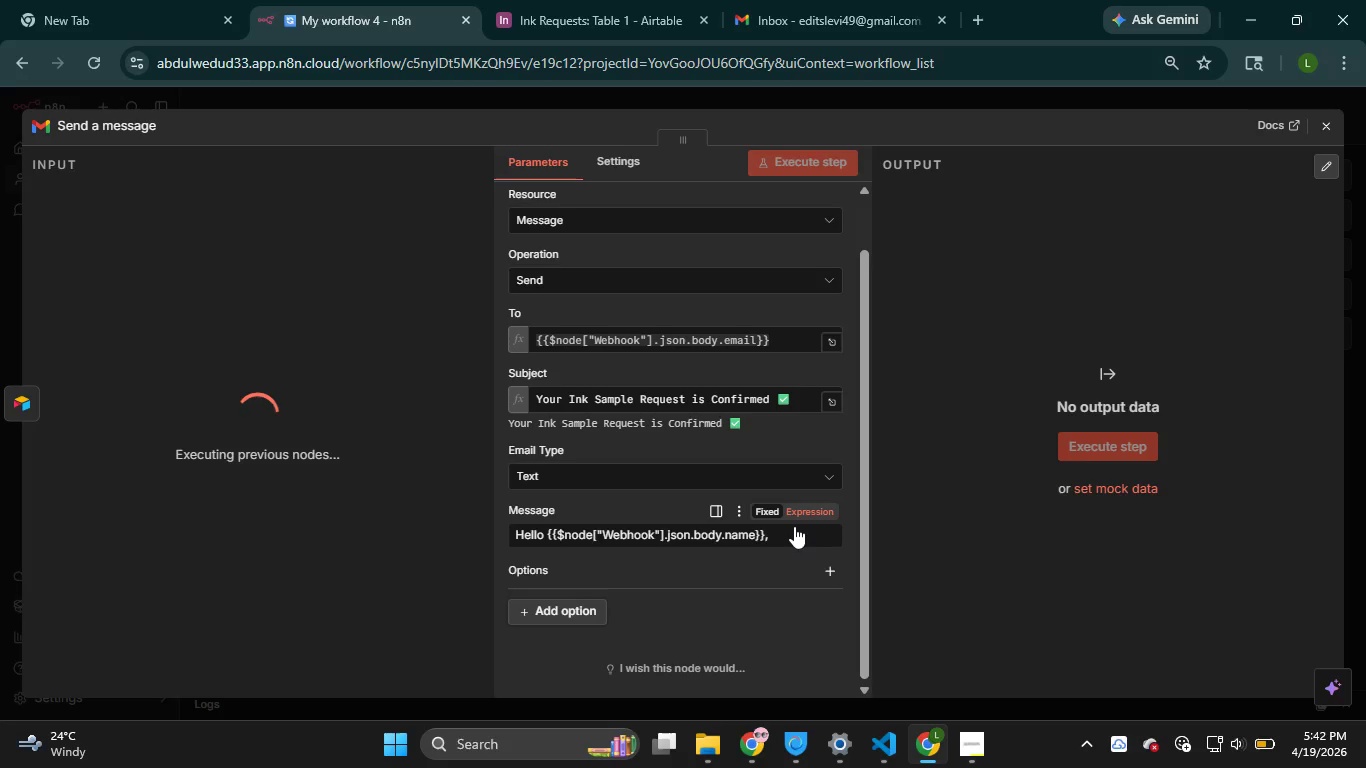 
left_click([794, 526])
 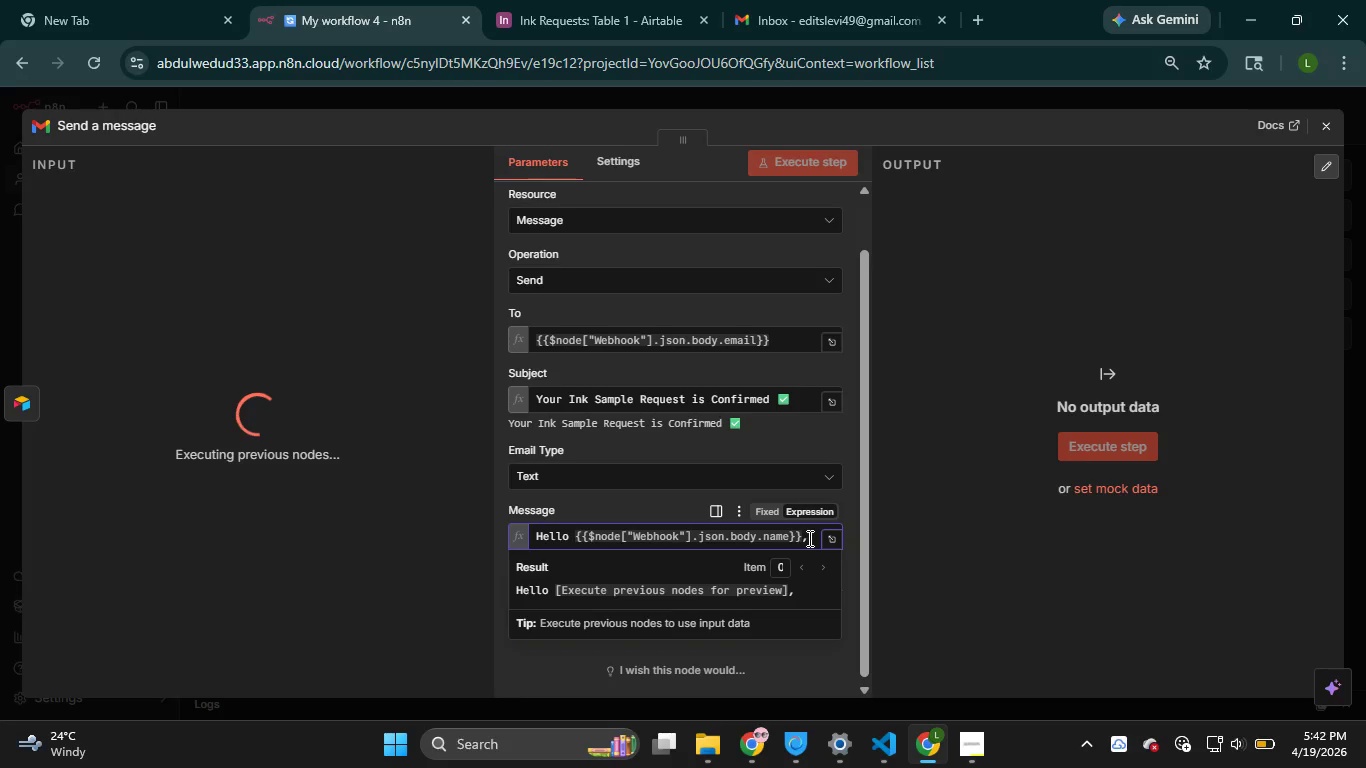 
left_click([808, 538])
 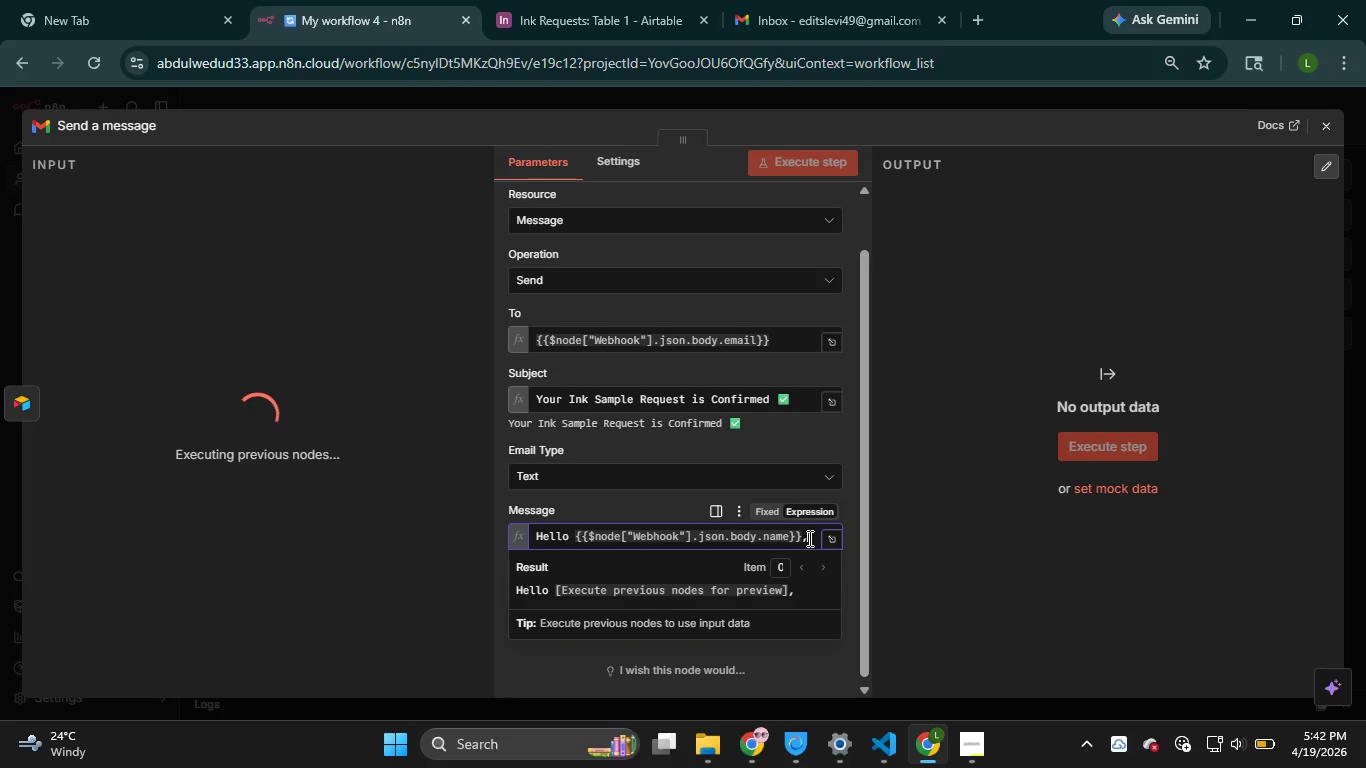 
key(Enter)
 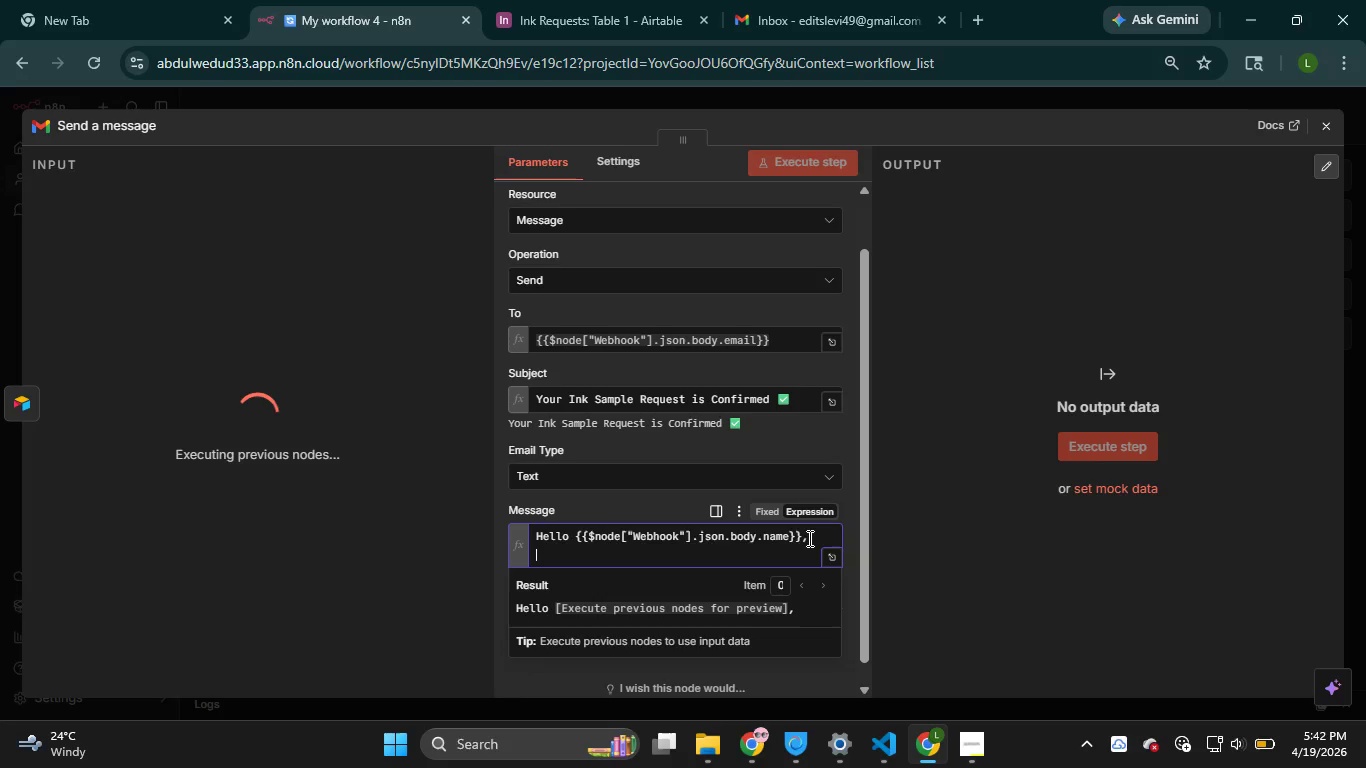 
key(Enter)
 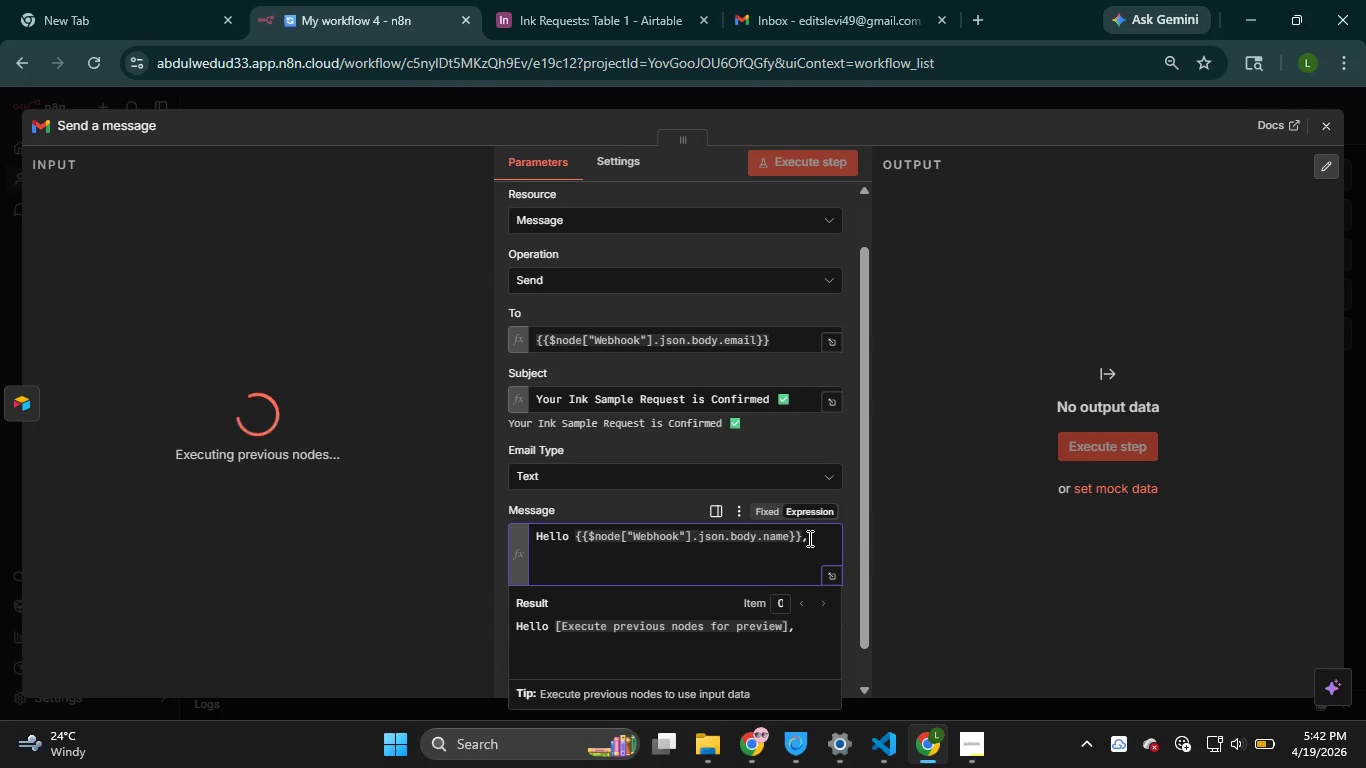 
key(Shift+Y)
 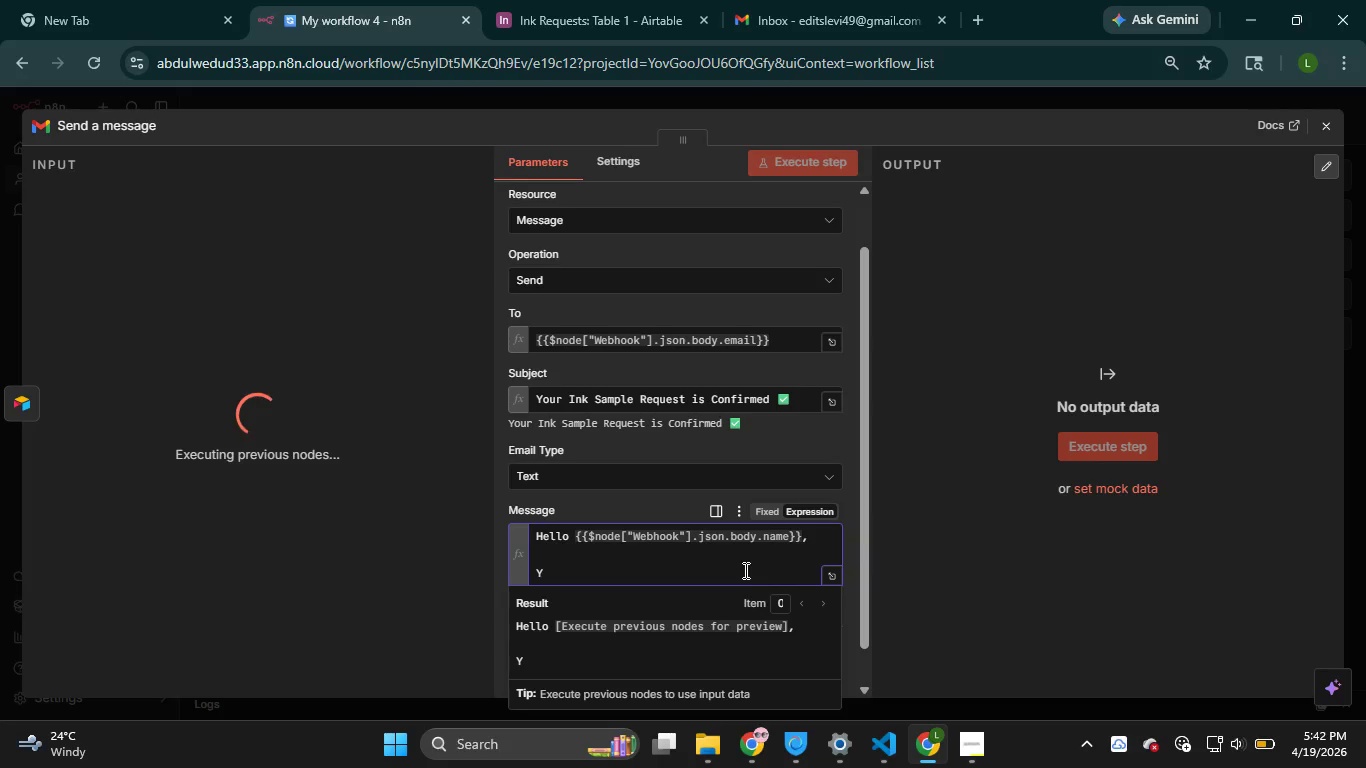 
type(our Request has been successfully rec )
 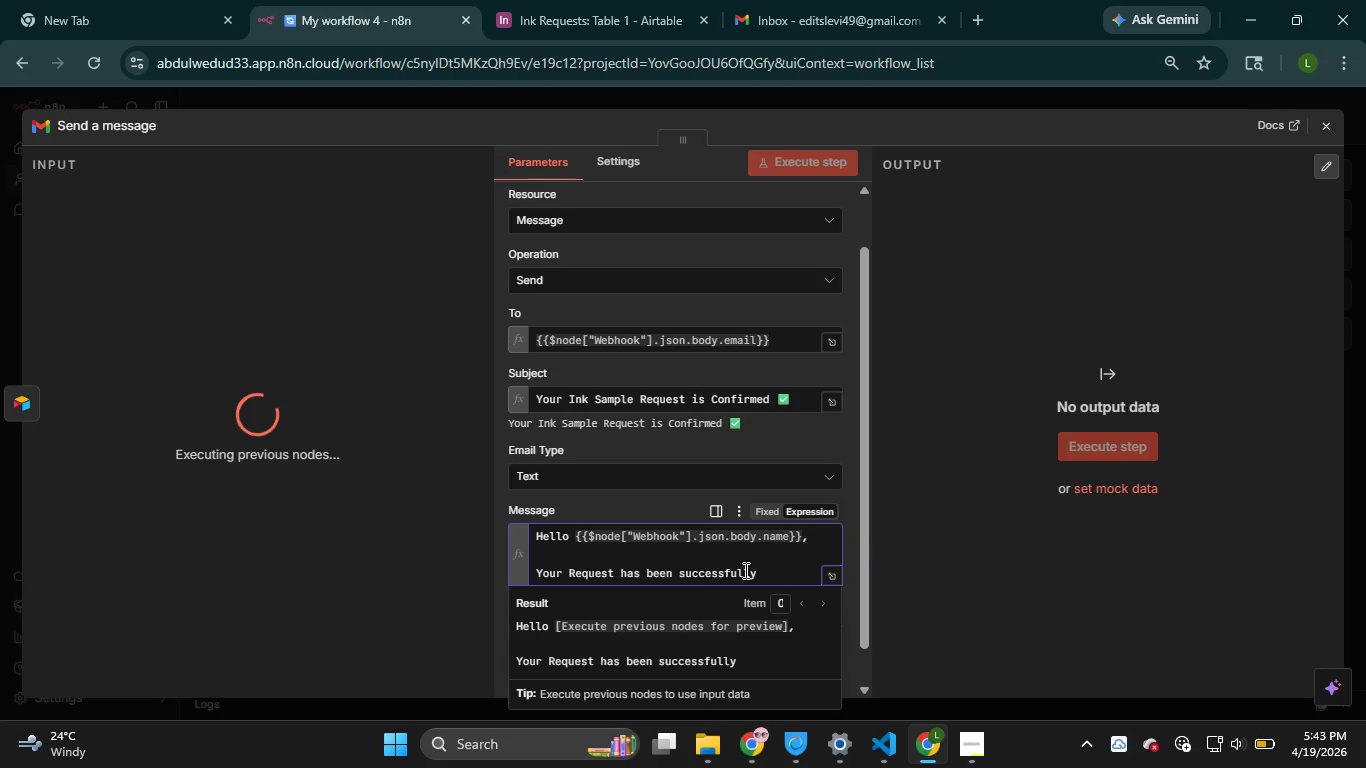 
left_click([796, 573])
 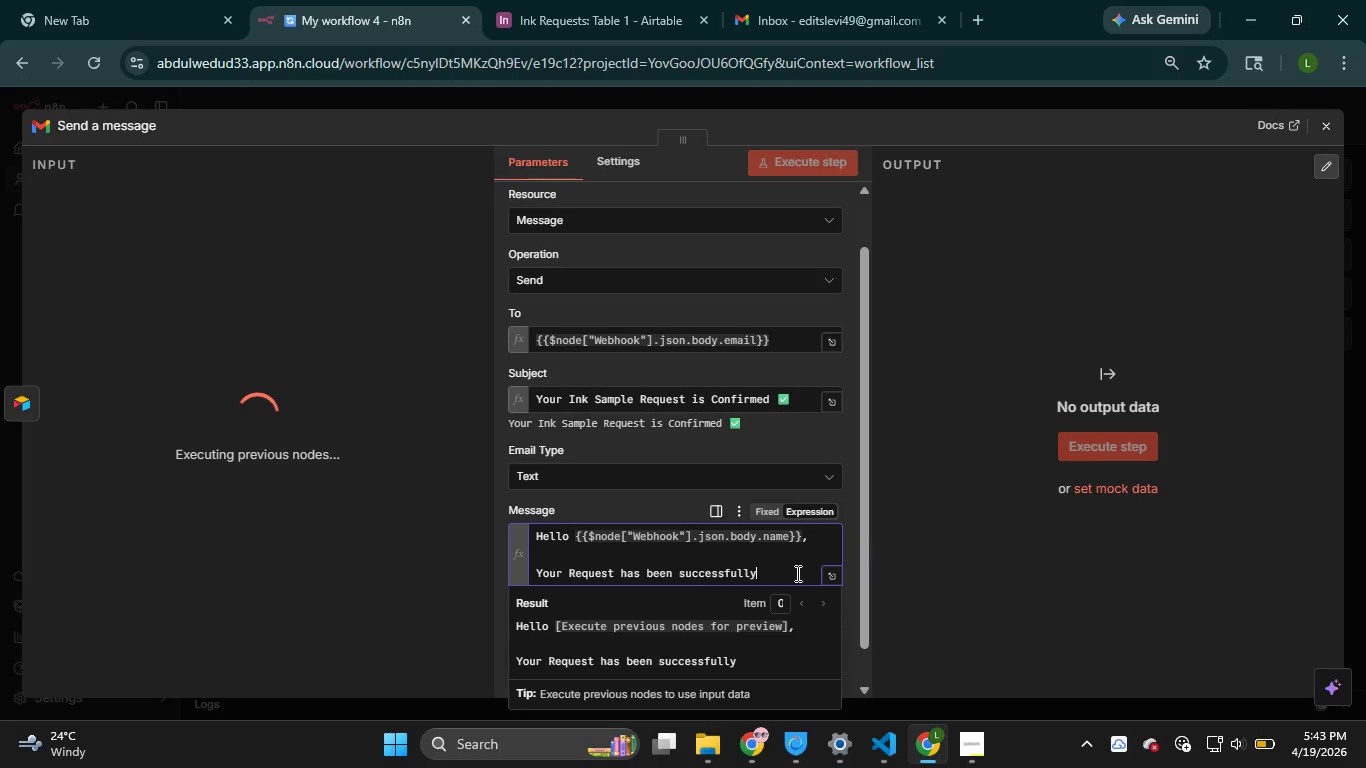 
key(Space)
 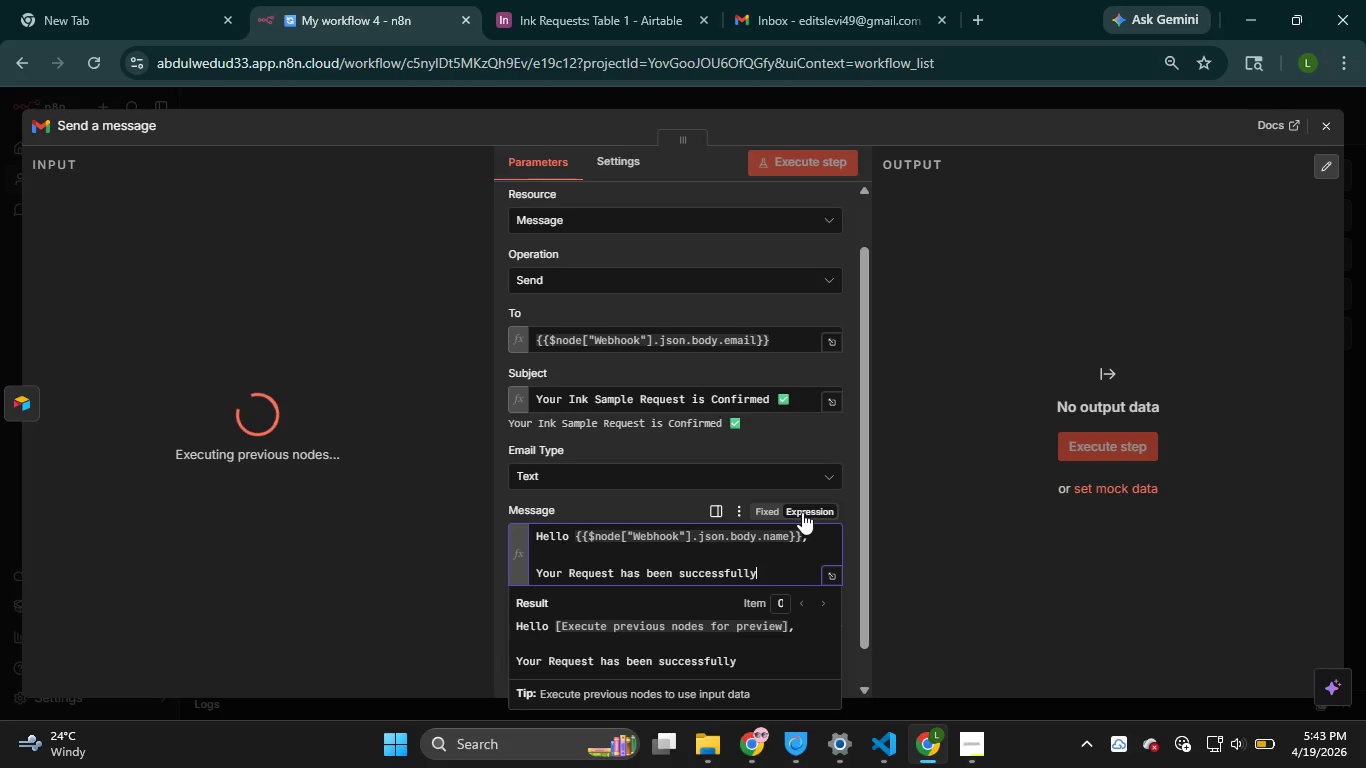 
left_click([765, 573])
 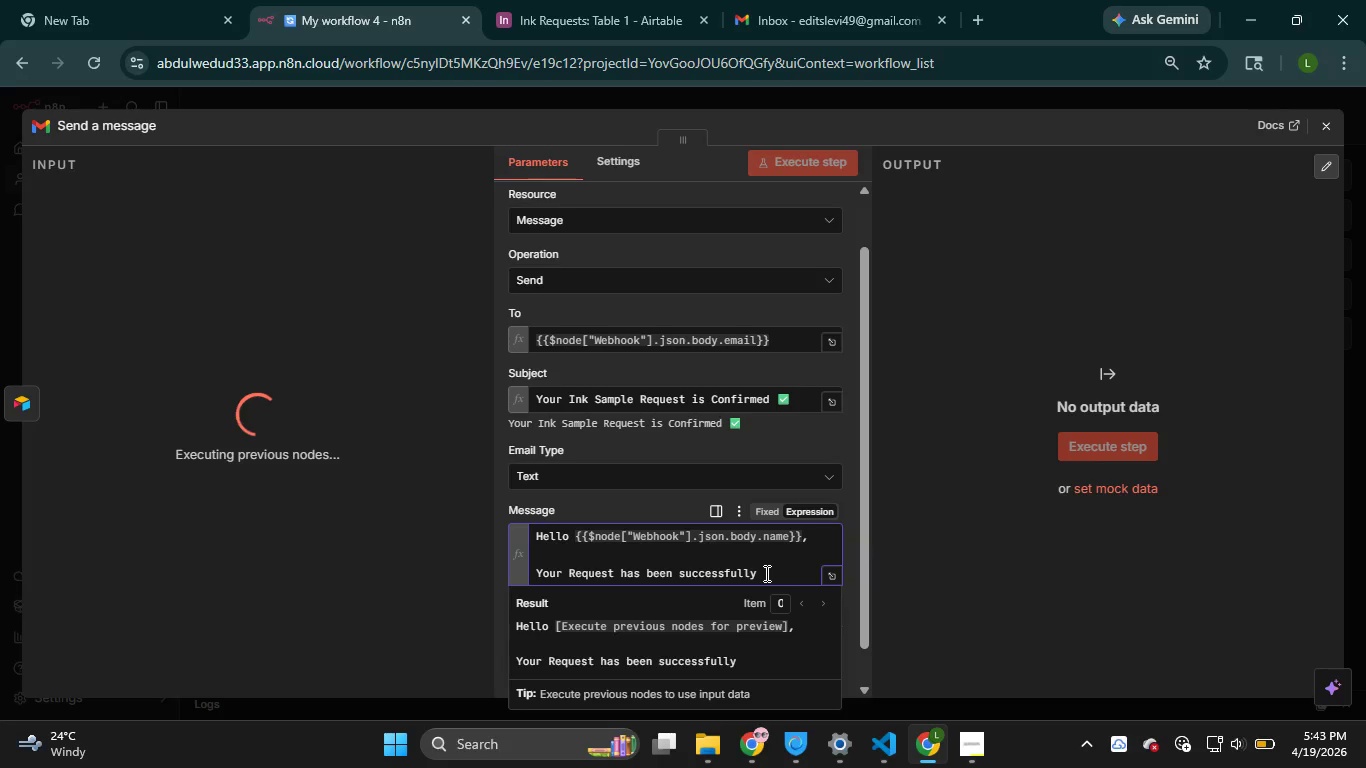 
type( received )
 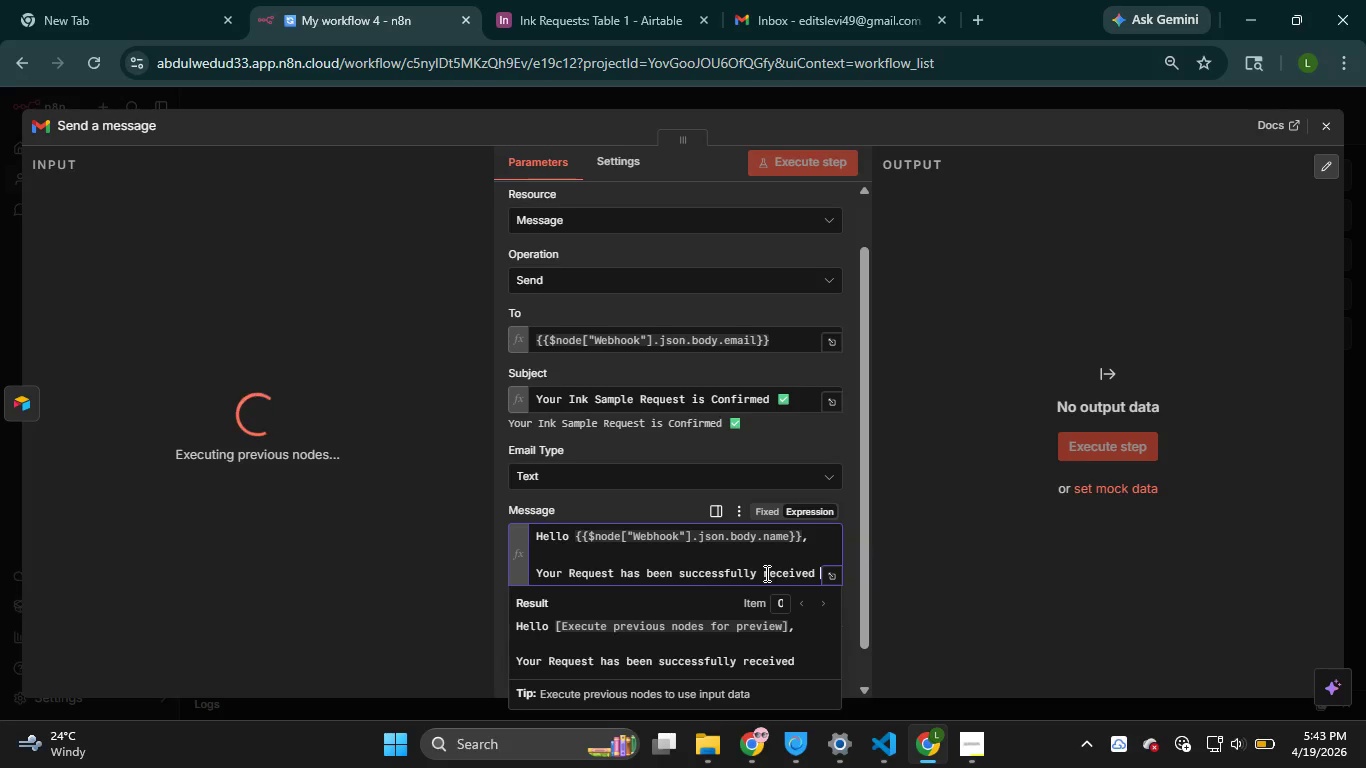 
key(Meta+Period)
 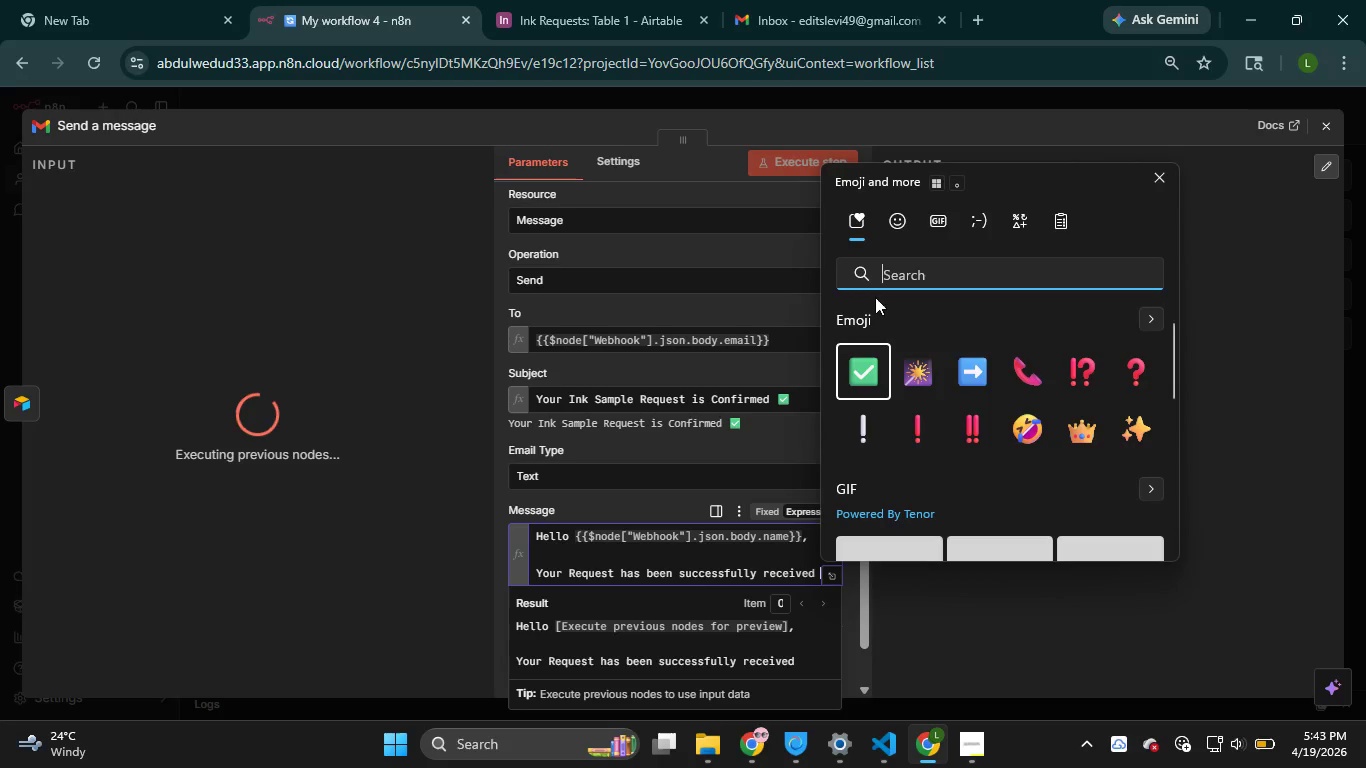 
left_click([918, 373])
 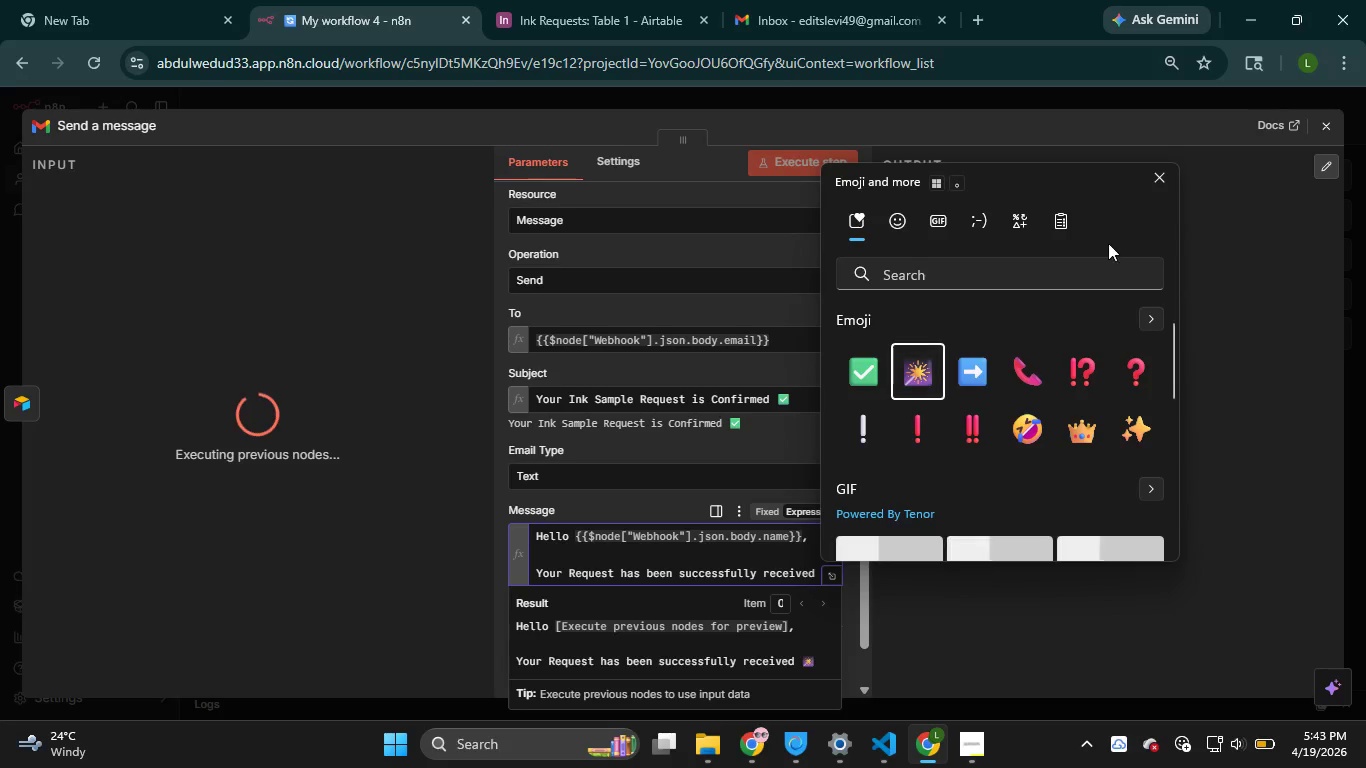 
wait(5.16)
 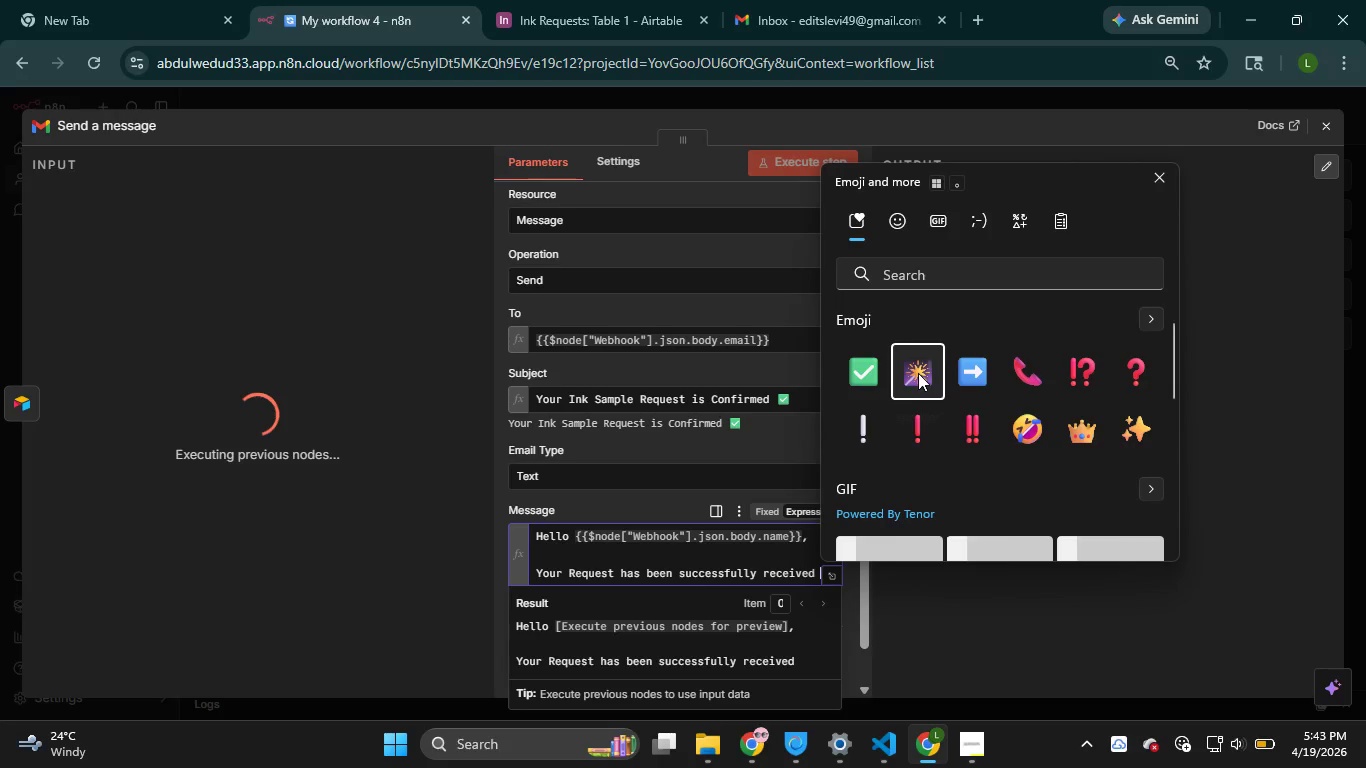 
left_click([1158, 178])
 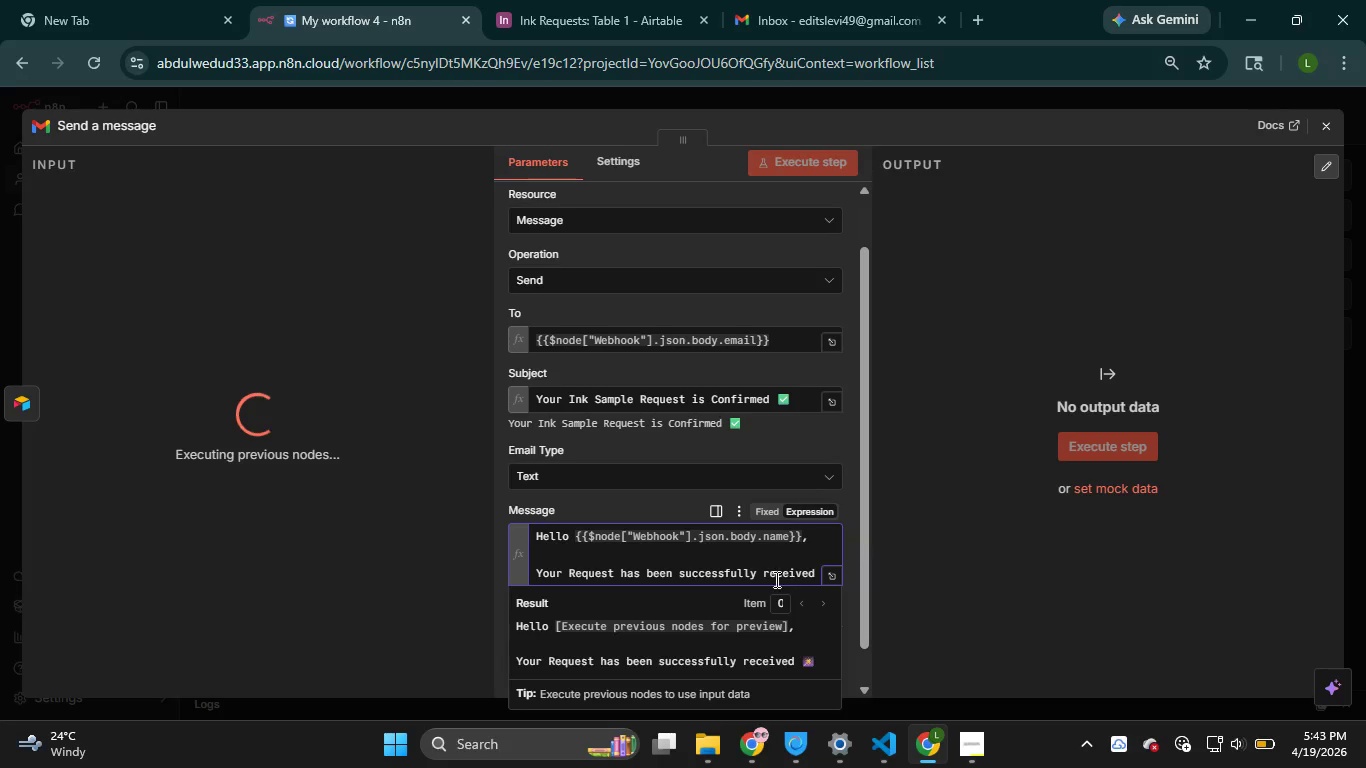 
left_click([791, 569])
 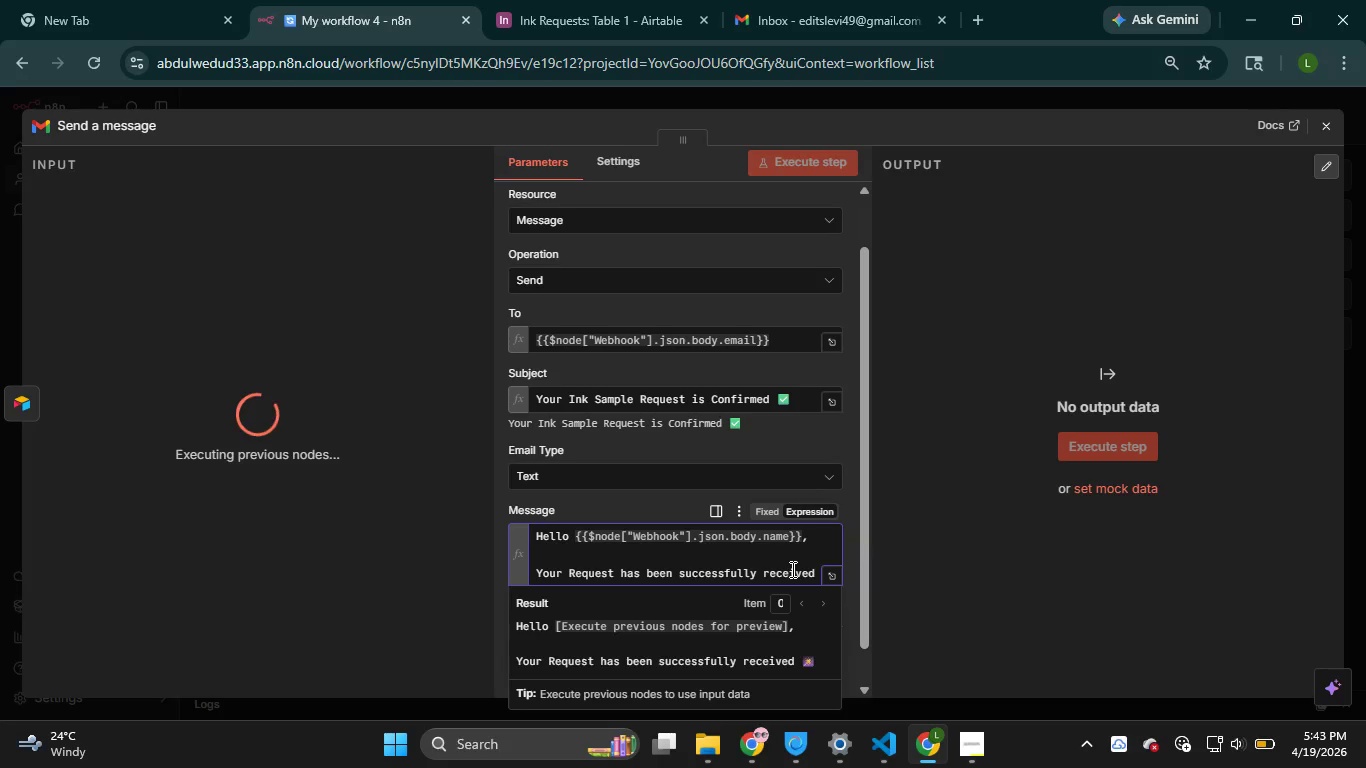 
key(ArrowRight)
 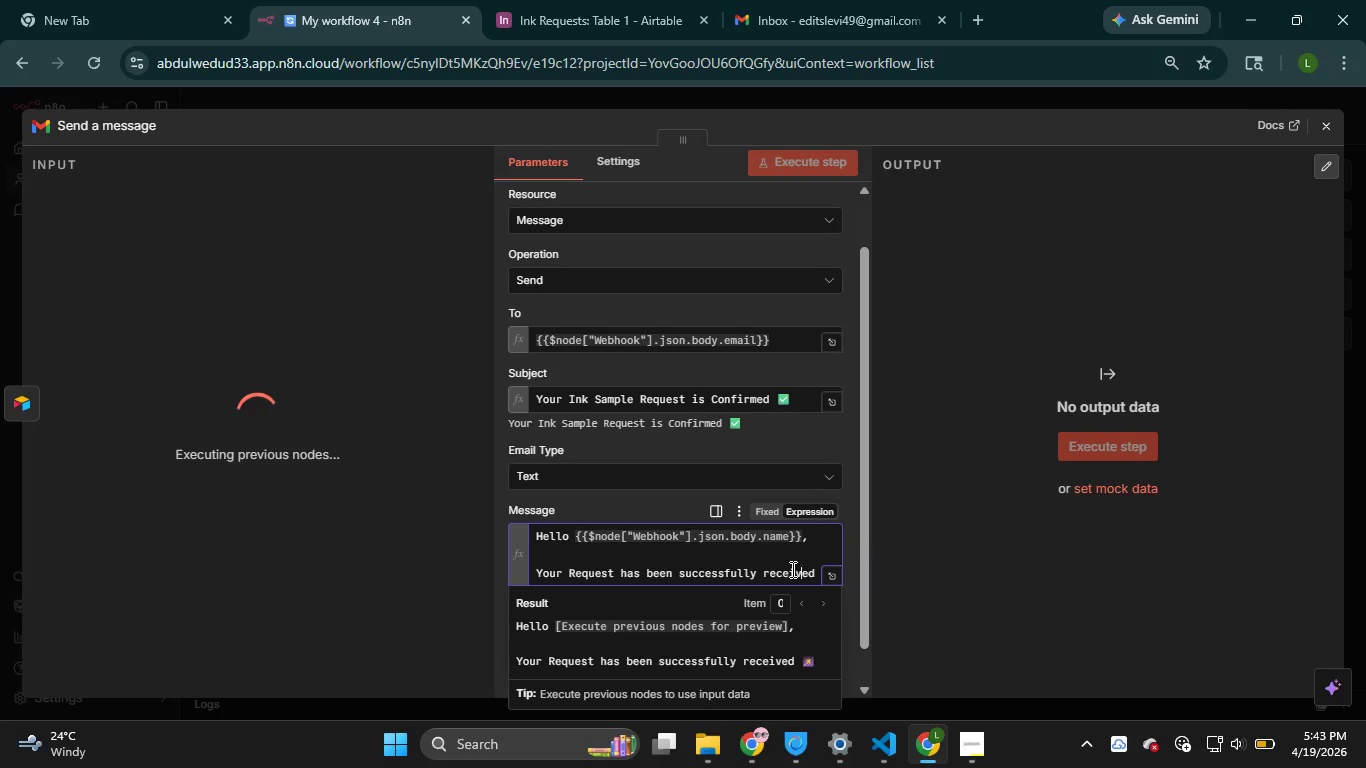 
key(ArrowRight)
 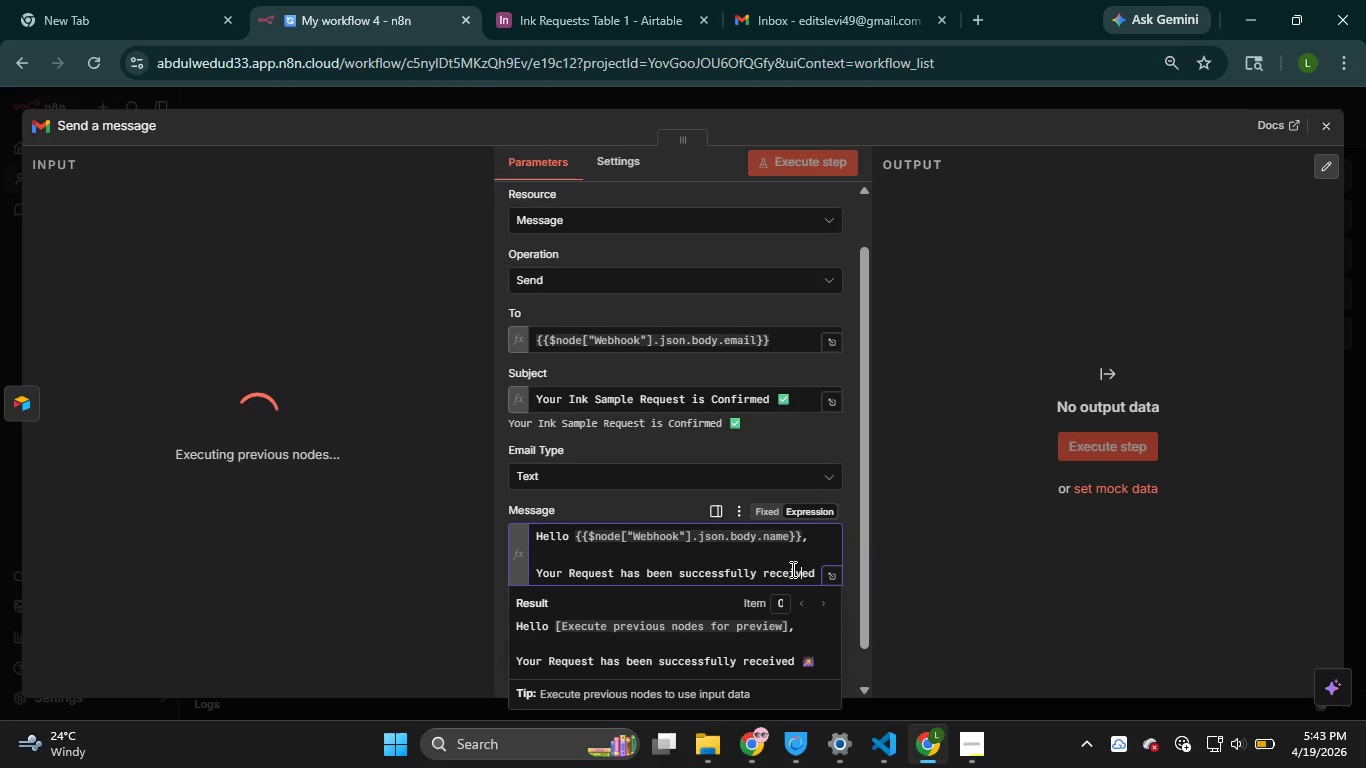 
key(ArrowRight)
 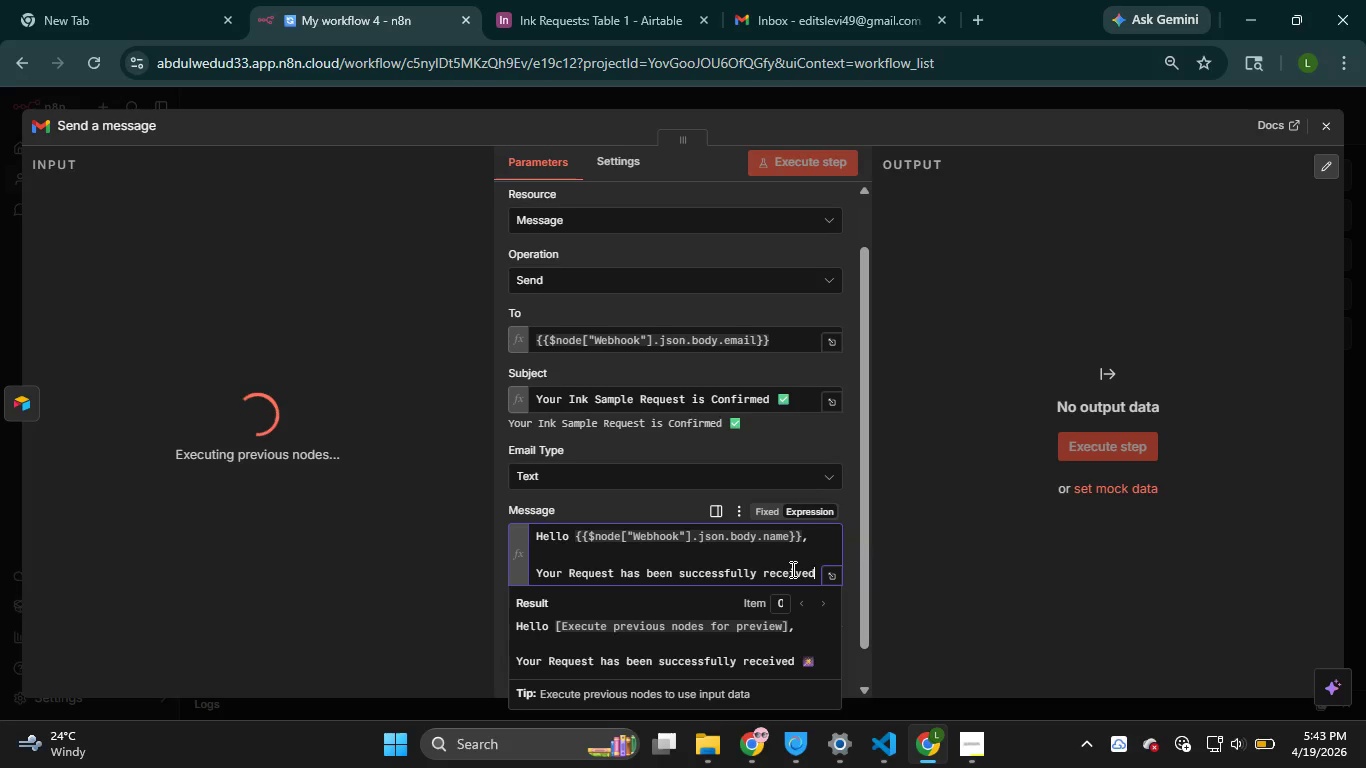 
key(ArrowRight)
 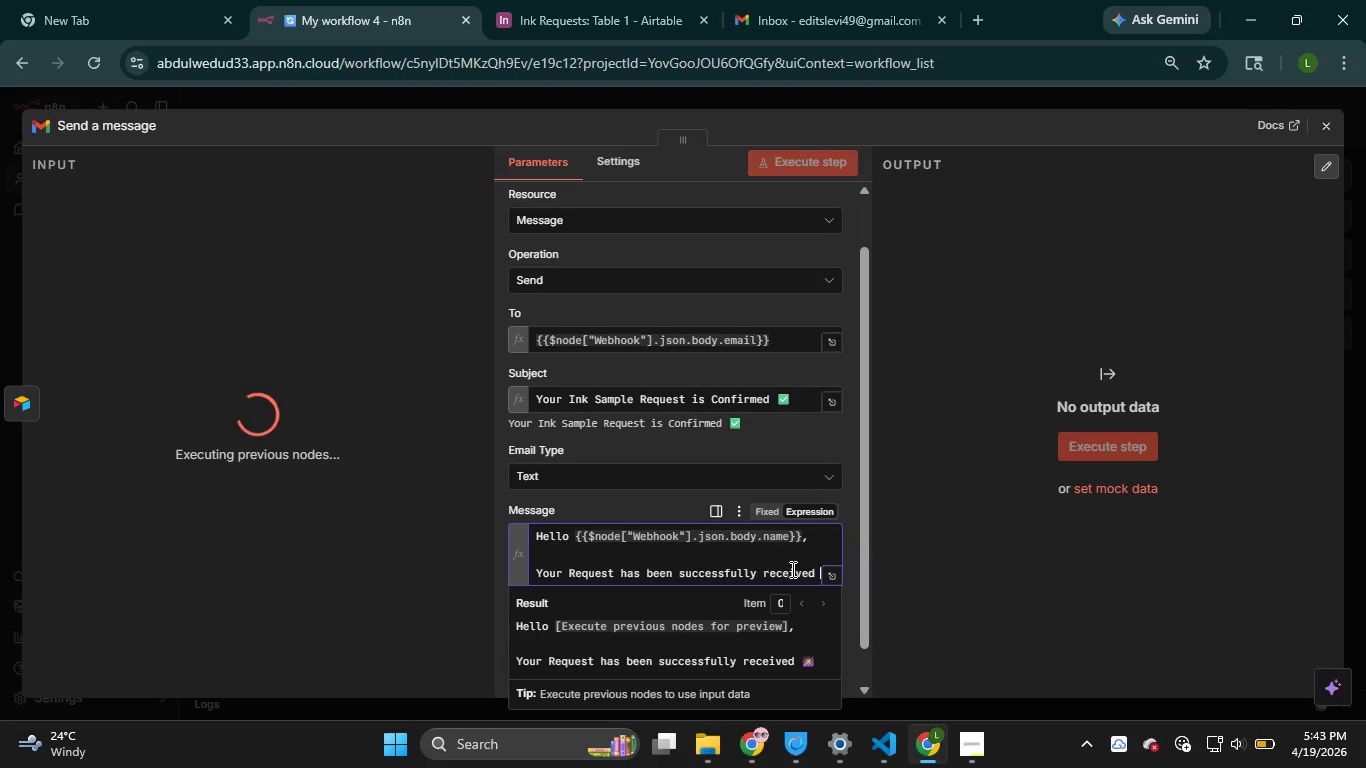 
key(ArrowRight)
 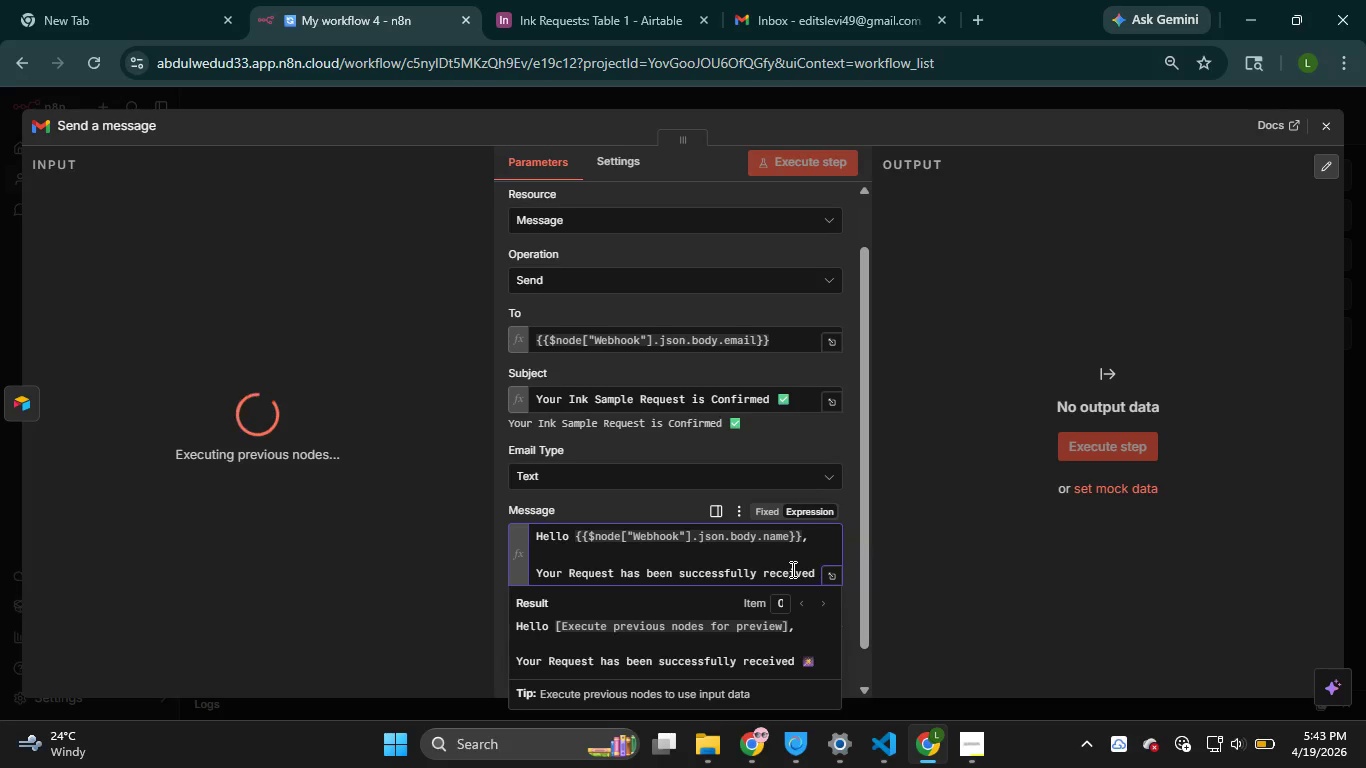 
key(ArrowRight)
 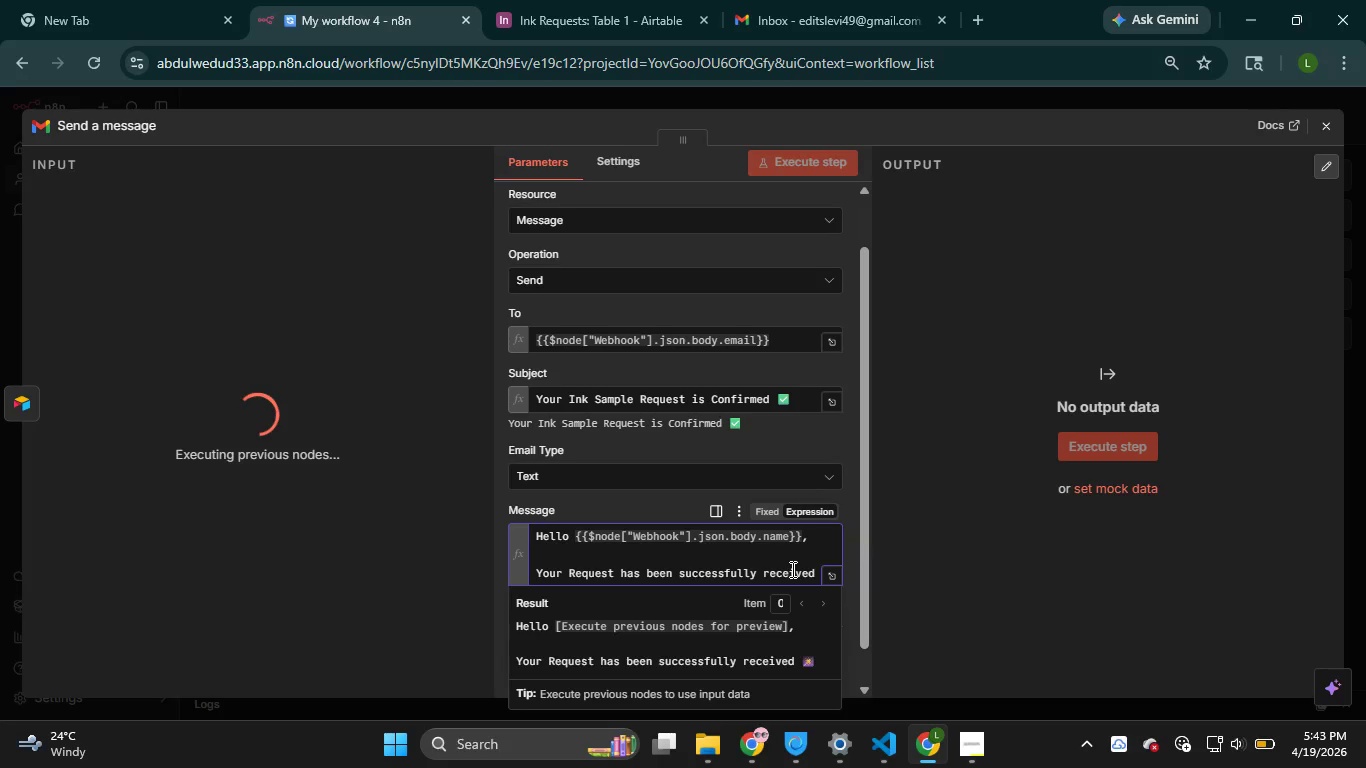 
key(Enter)
 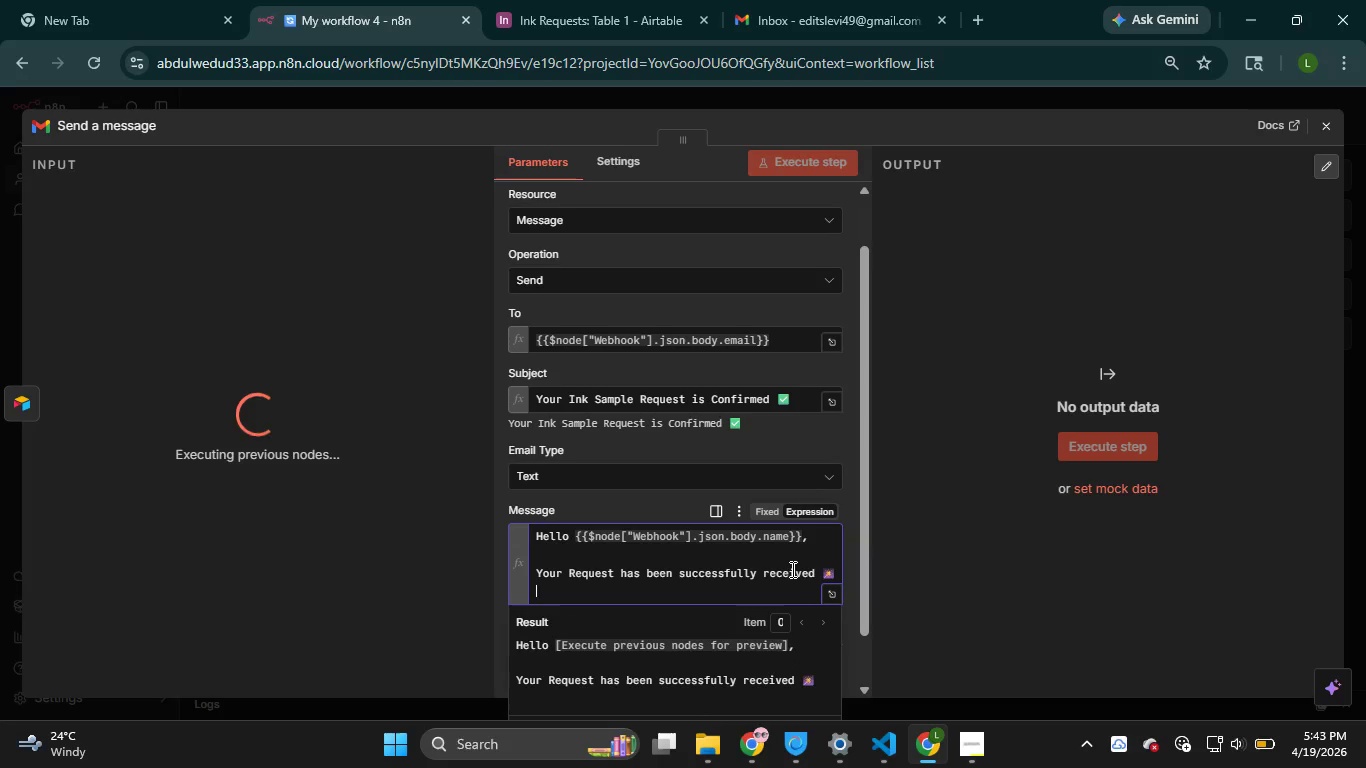 
key(Enter)
 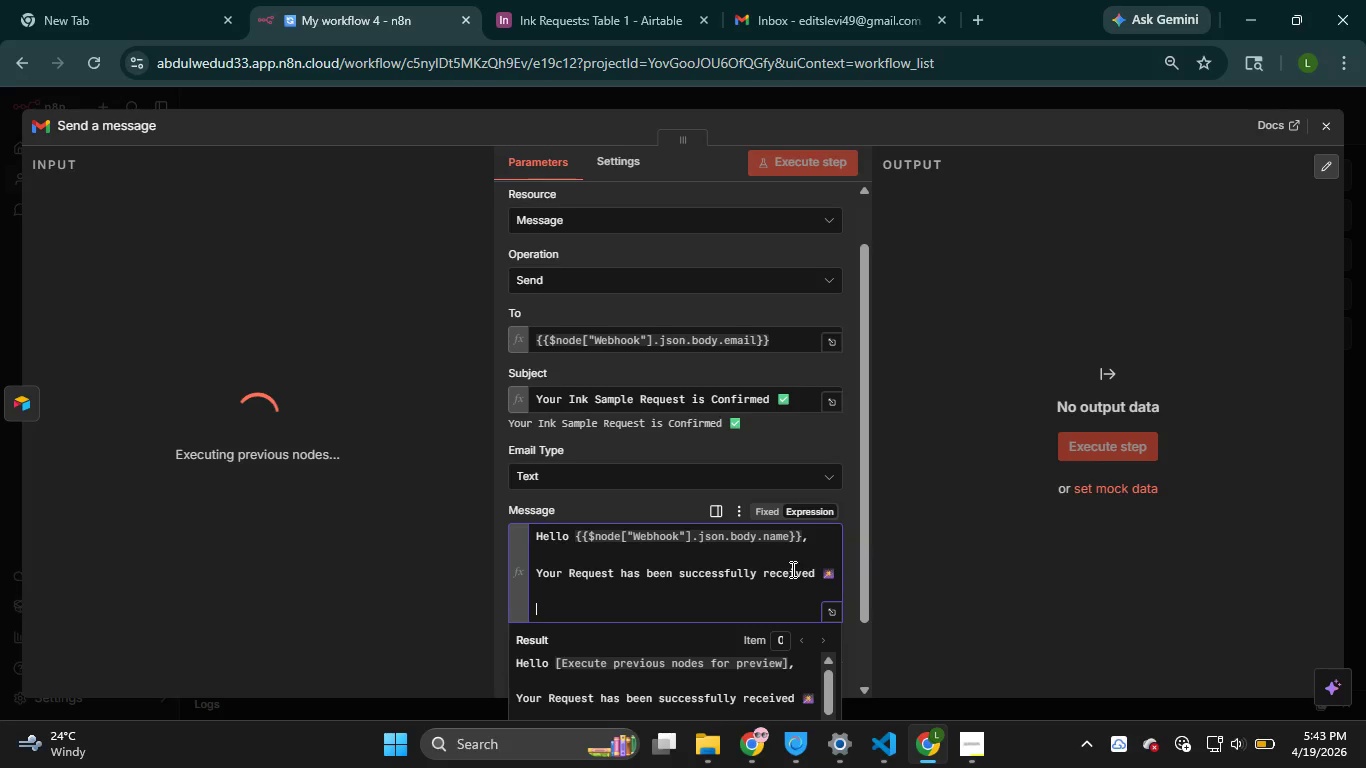 
wait(6.64)
 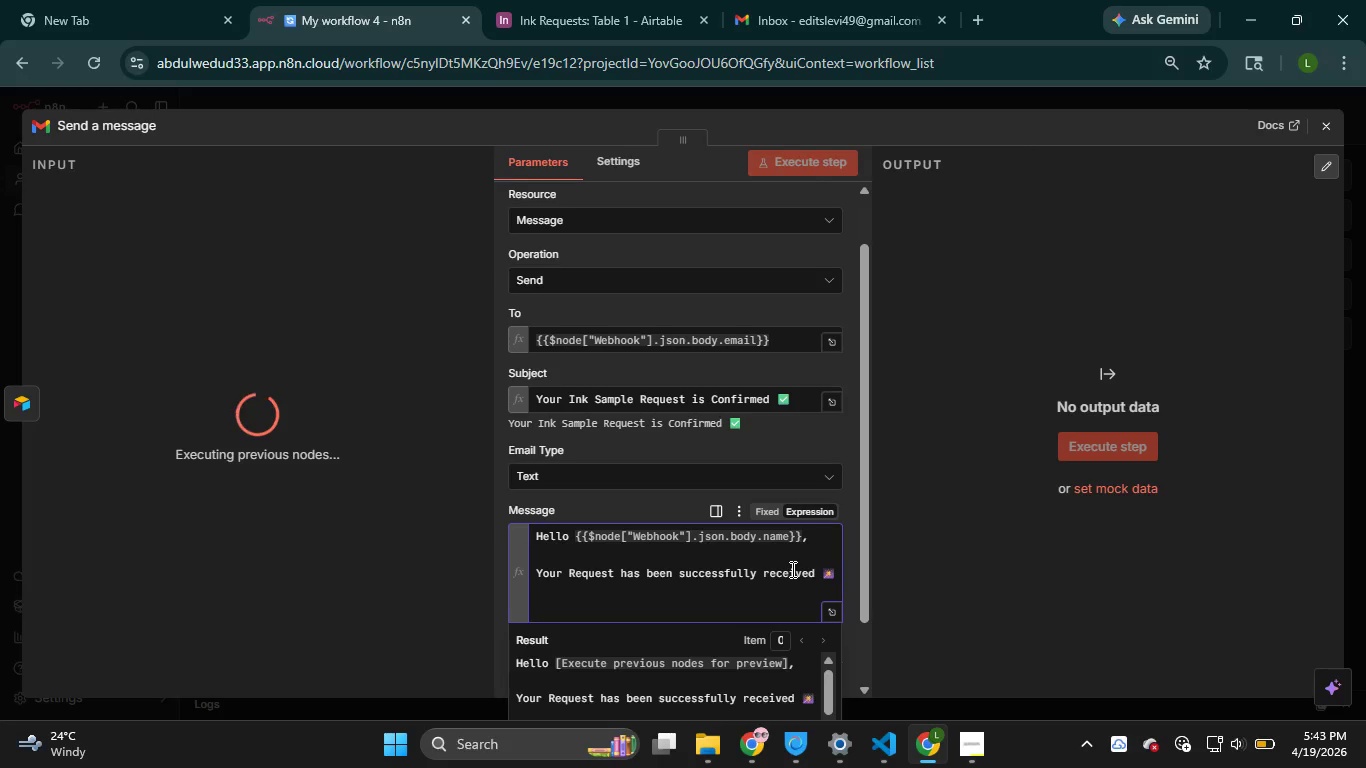 
key(Meta+Period)
 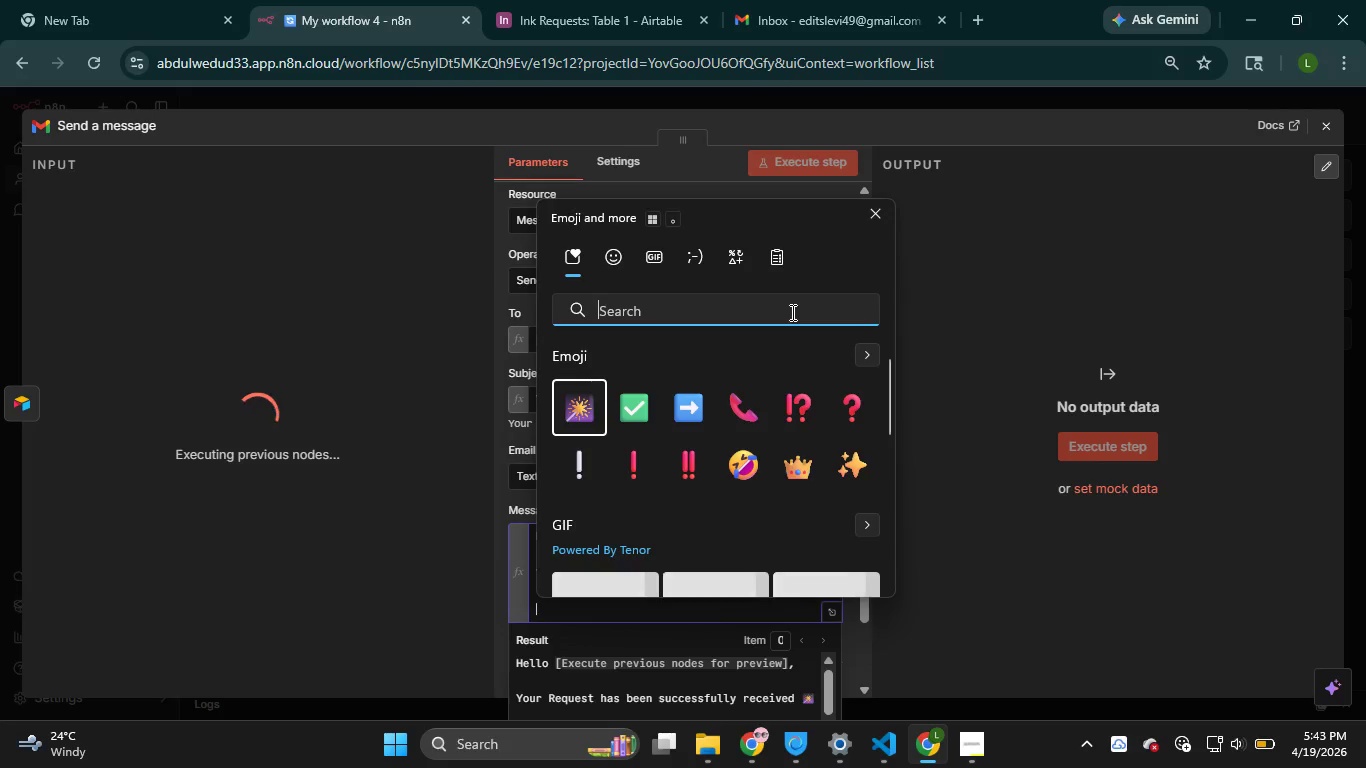 
type(dash)
 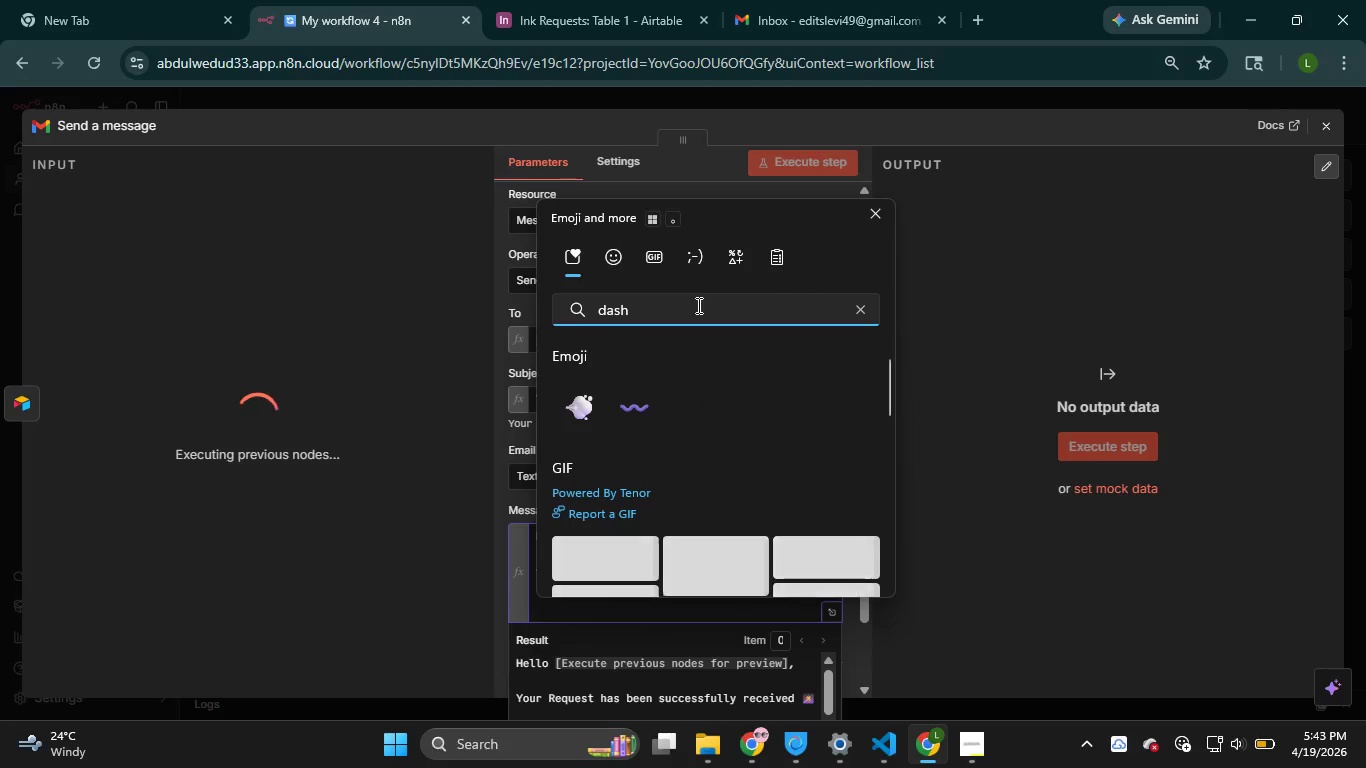 
wait(6.88)
 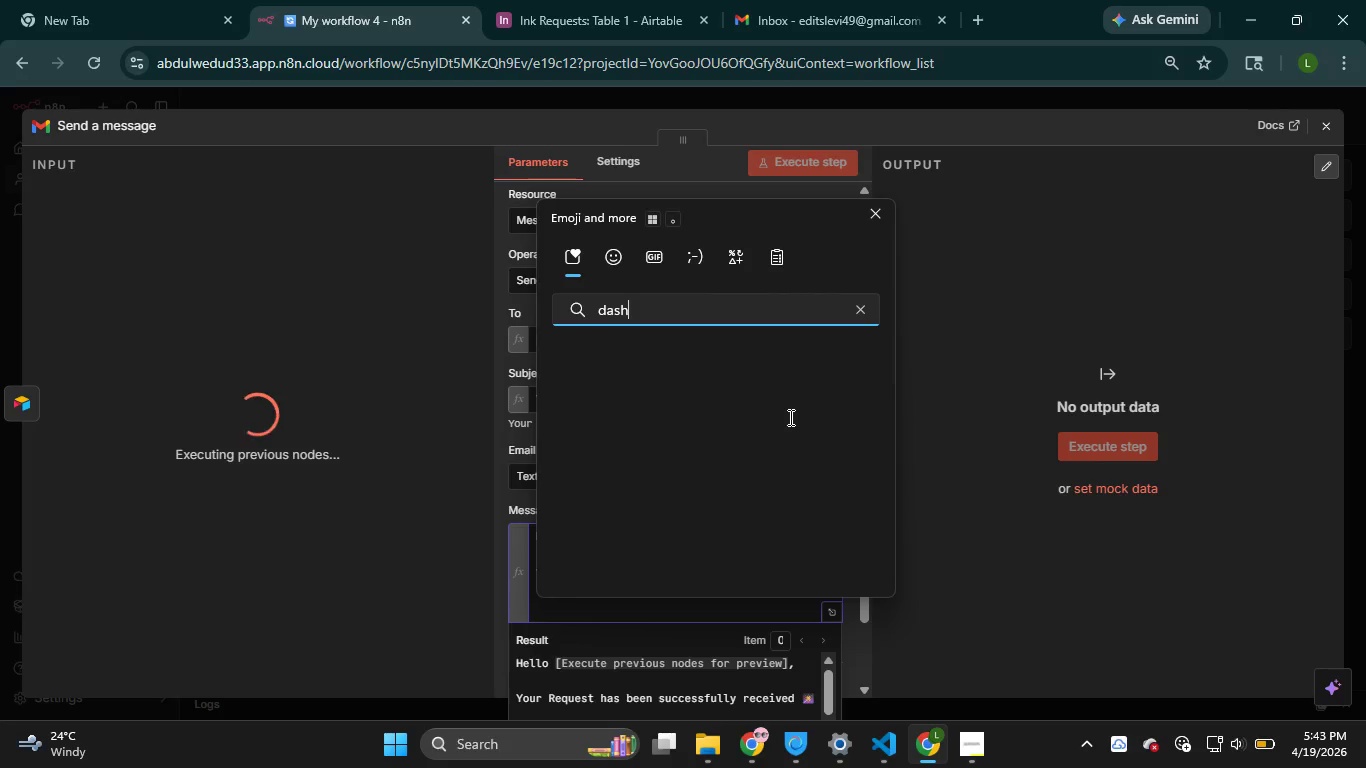 
key(Backspace)
key(Backspace)
key(Backspace)
key(Backspace)
type(arrow)
 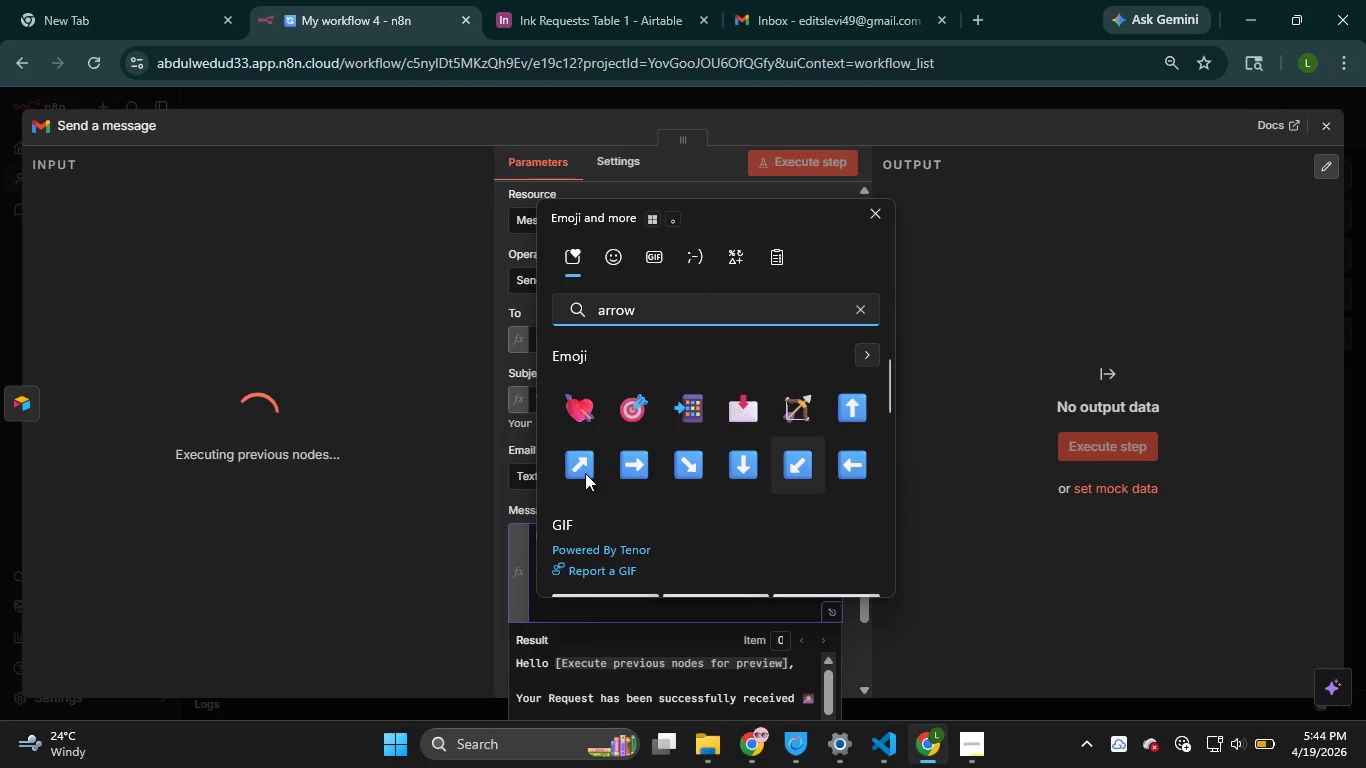 
left_click([633, 470])
 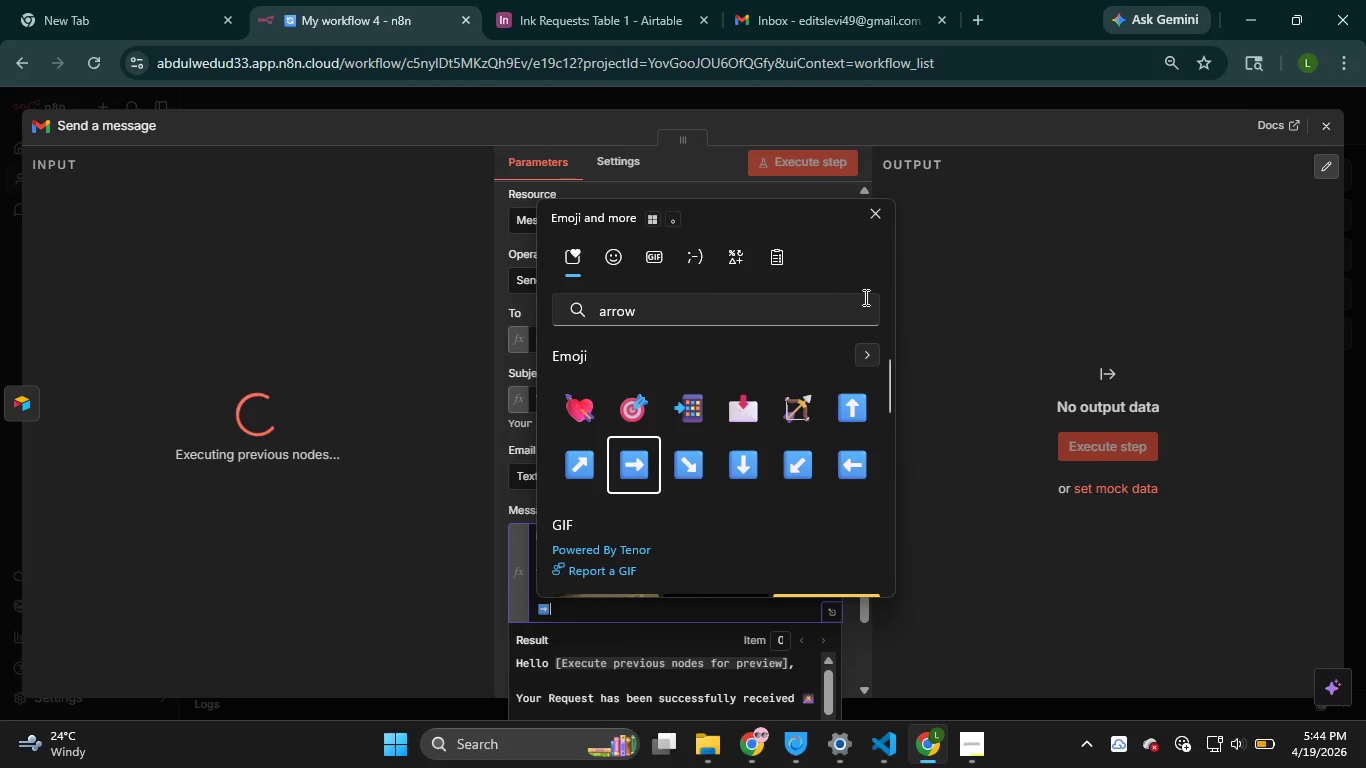 
left_click([879, 209])
 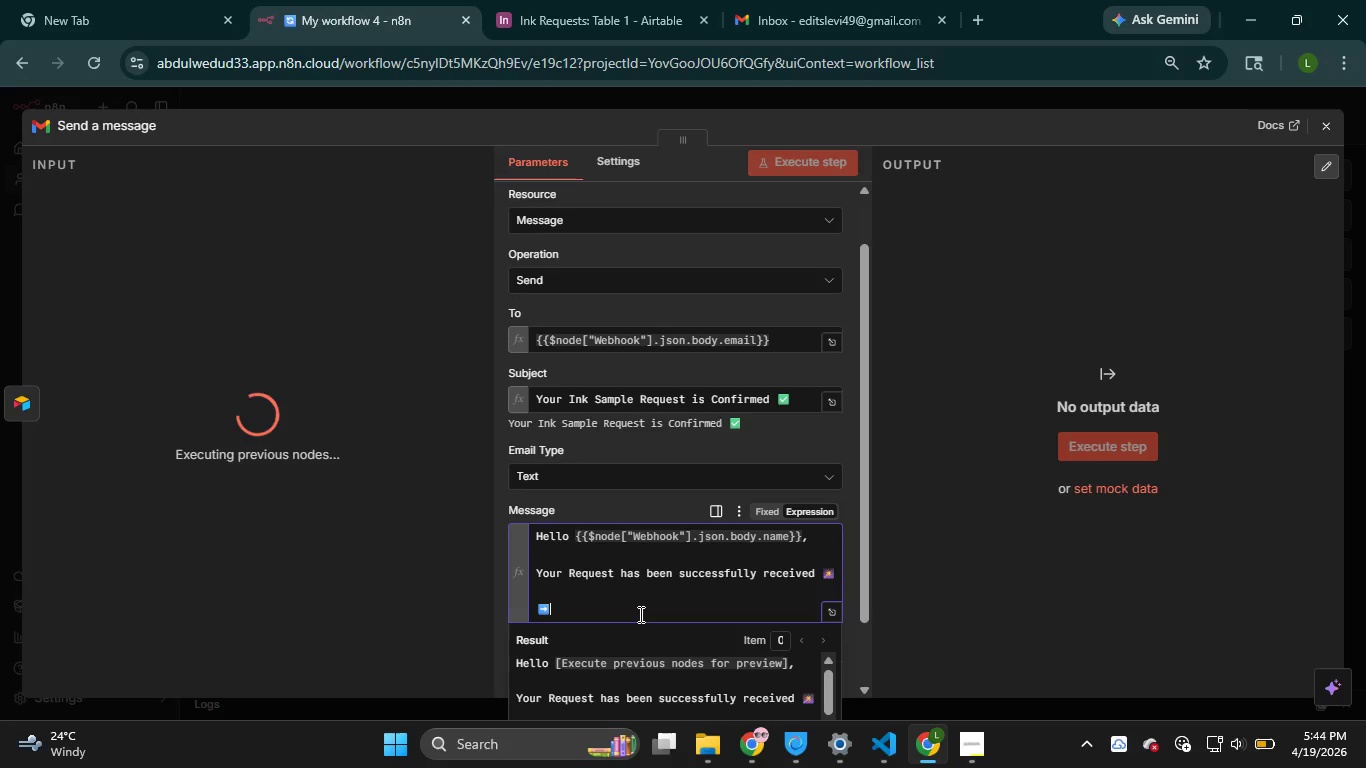 
type( Details)
 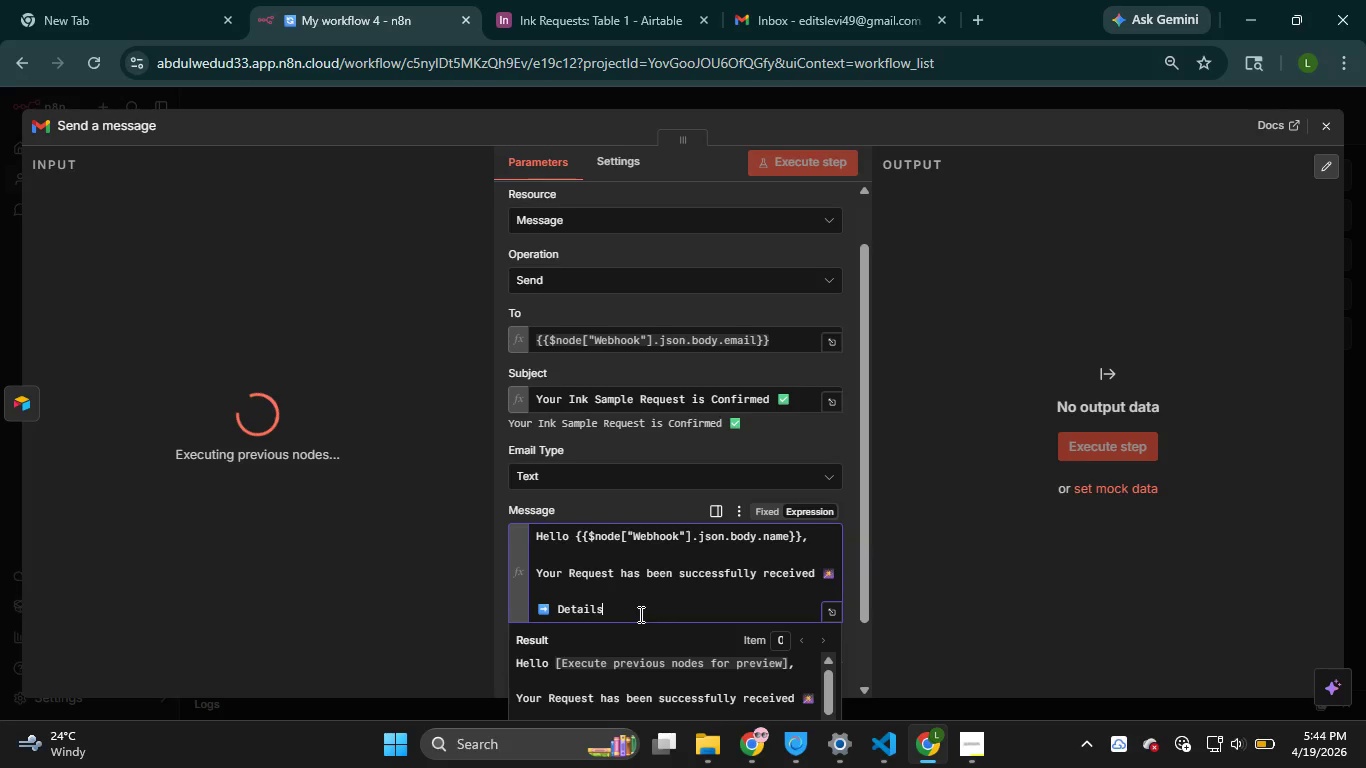 
key(Enter)
 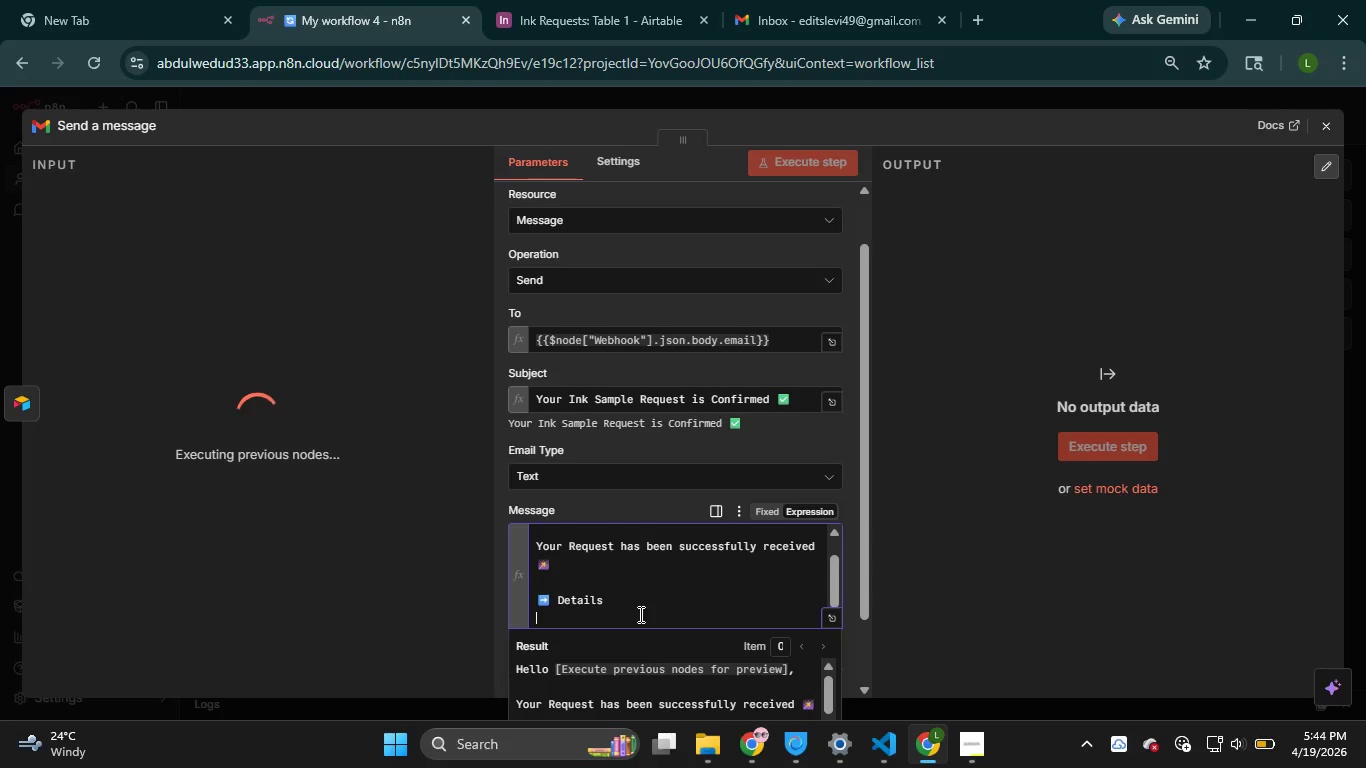 
type(- Ink Preference: )
 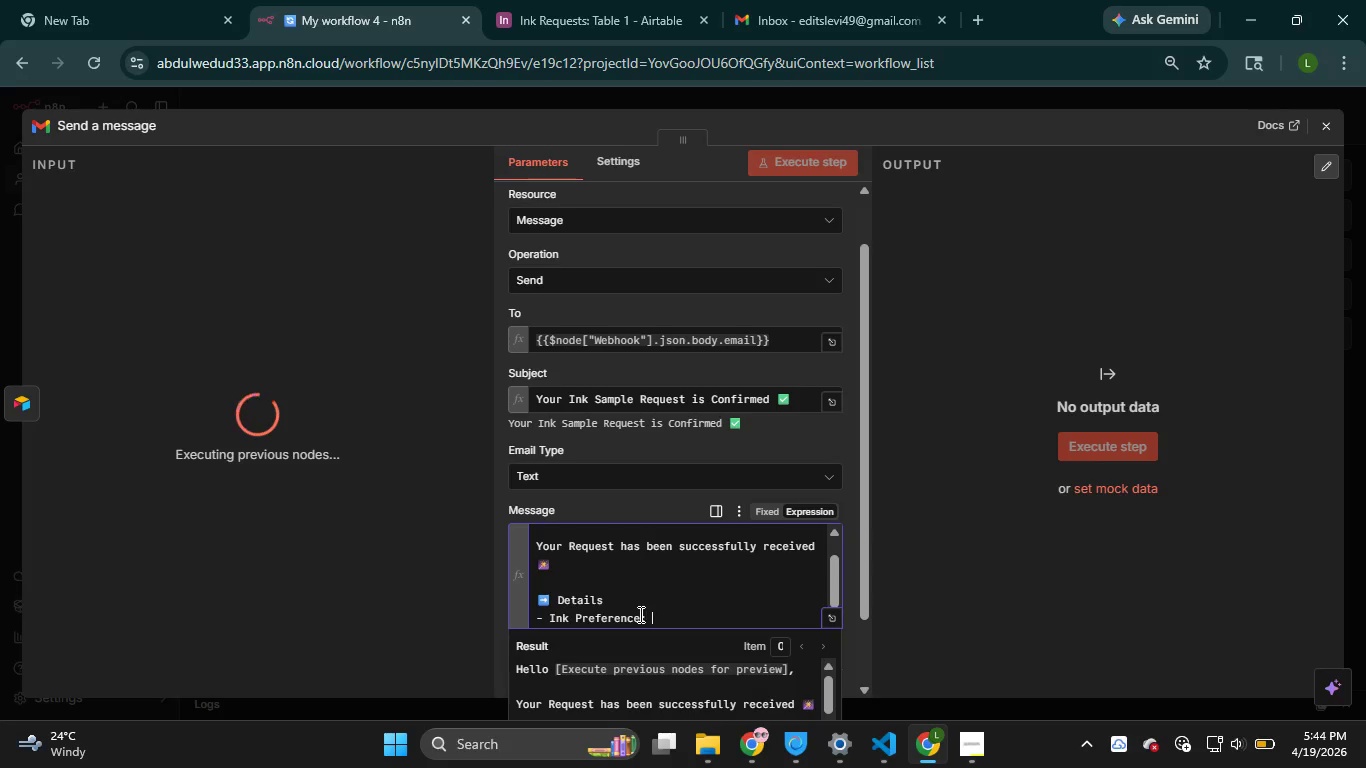 
left_click([965, 746])